 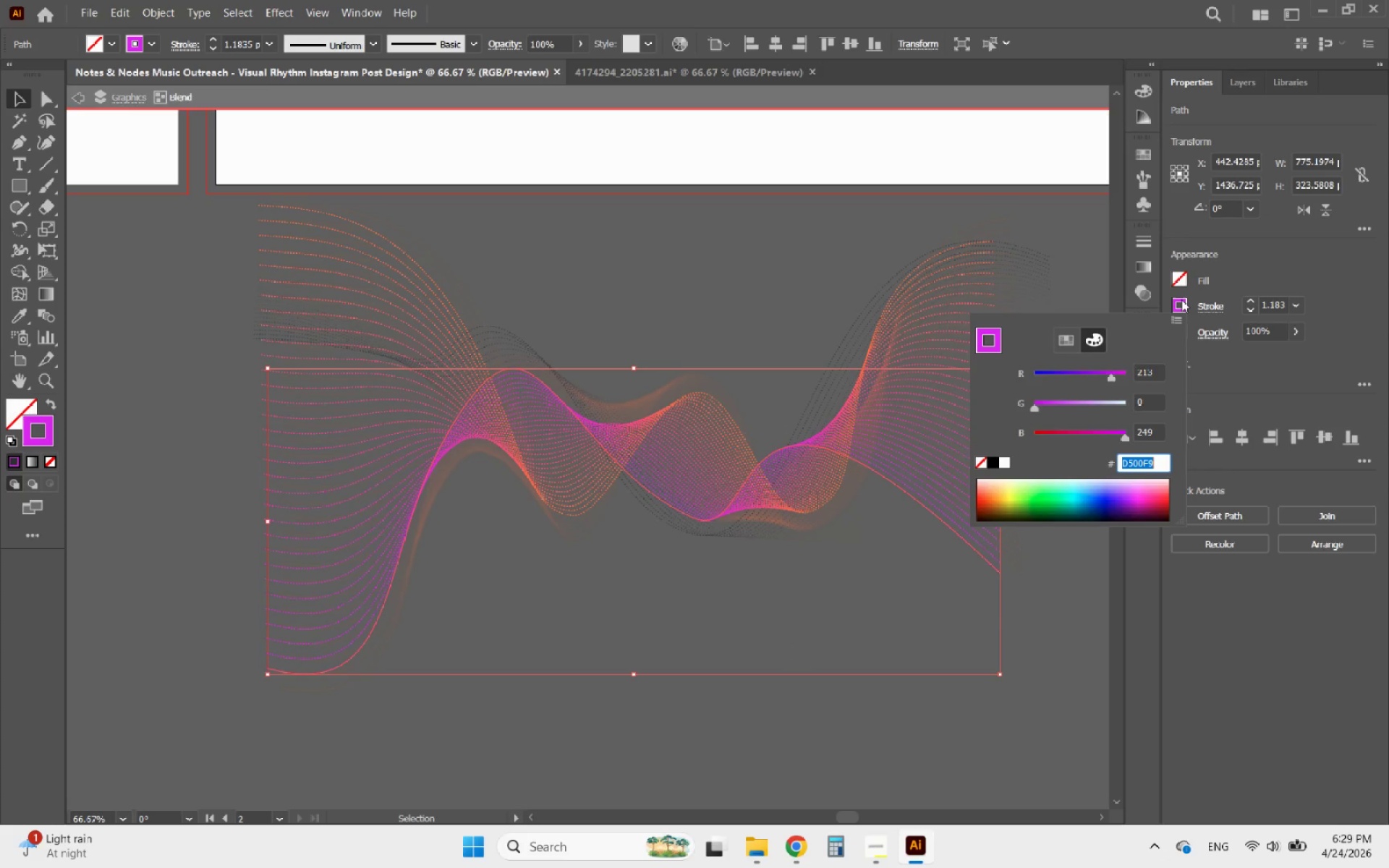 
key(Control+V)
 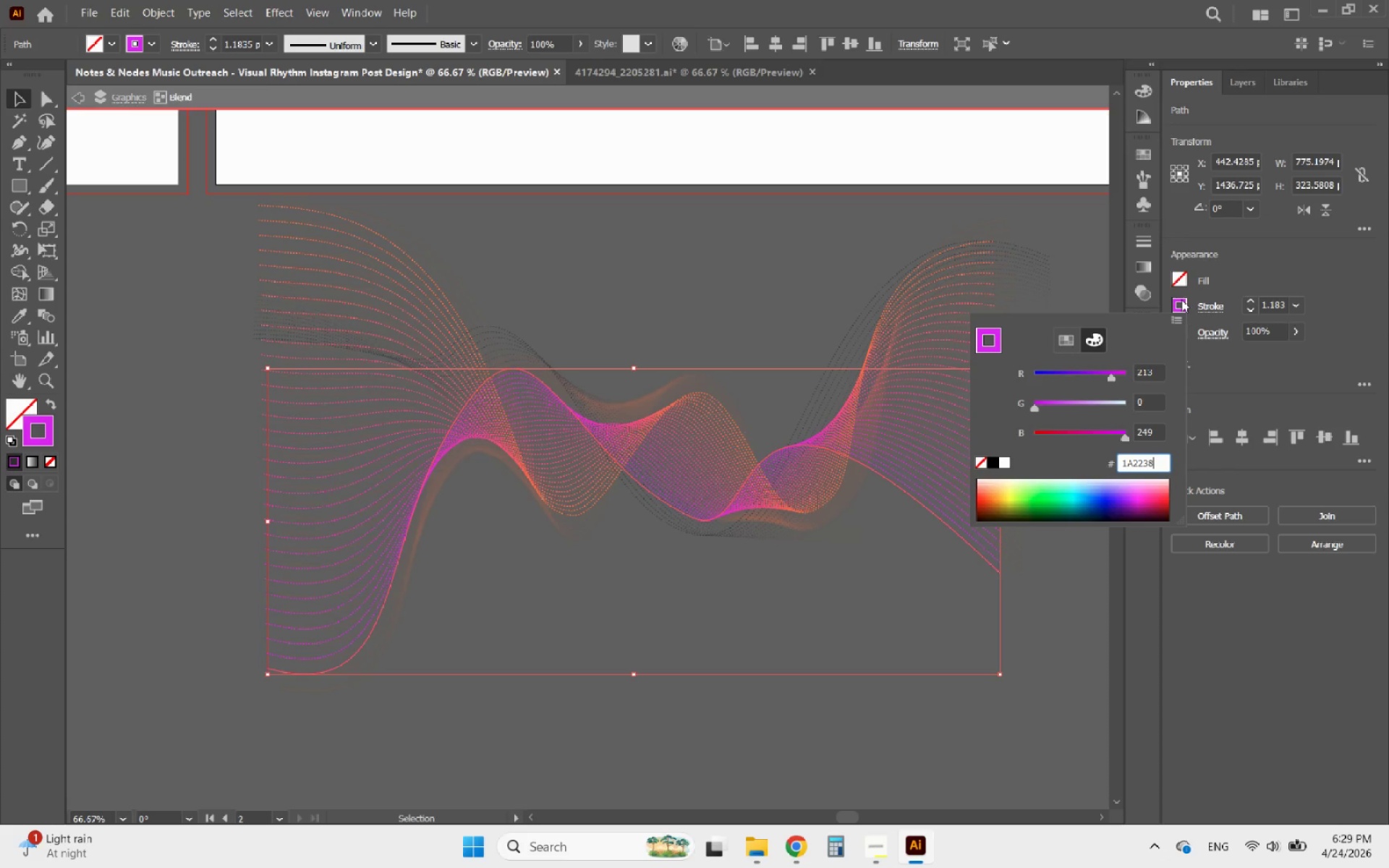 
key(Enter)
 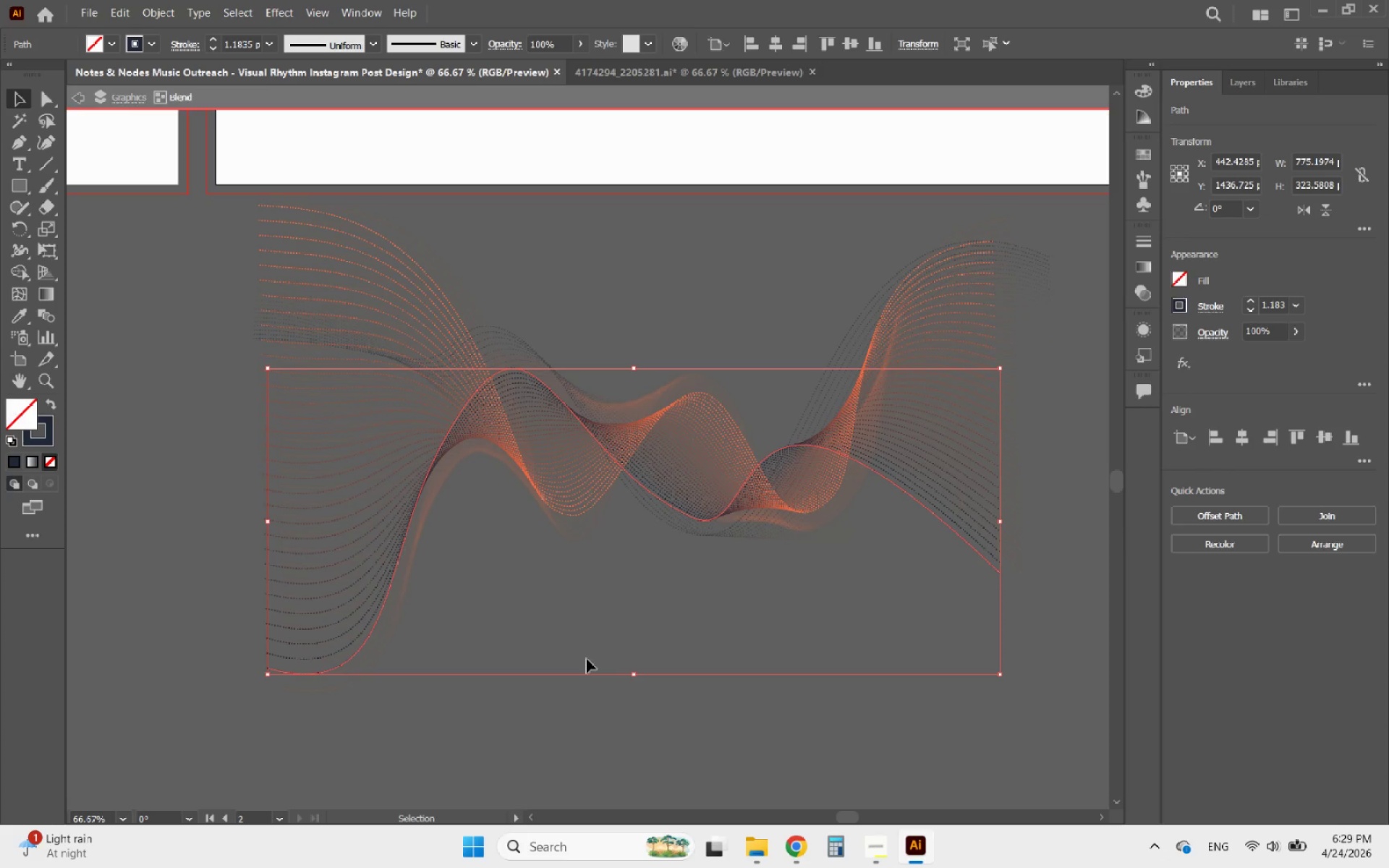 
left_click([582, 625])
 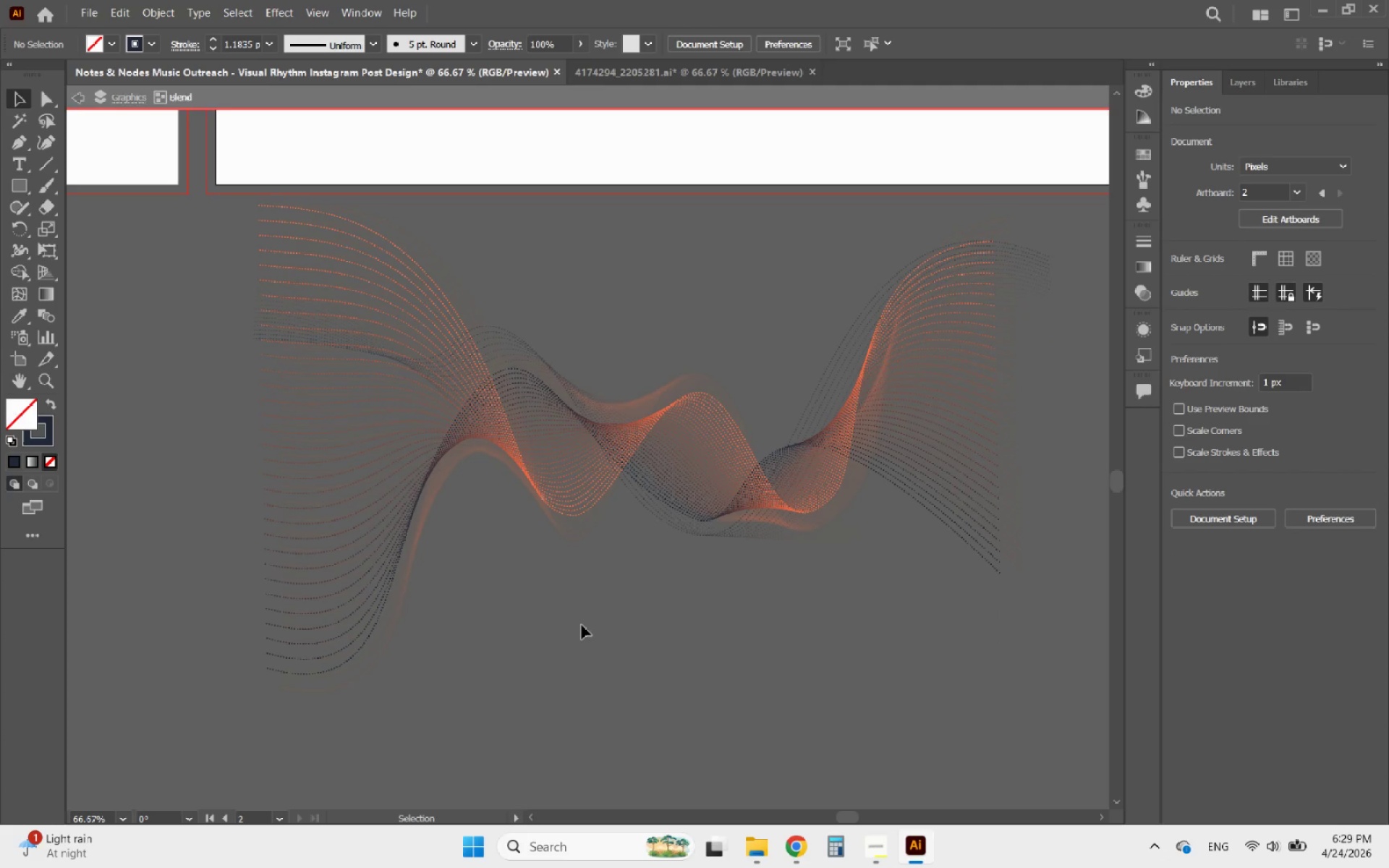 
double_click([582, 625])
 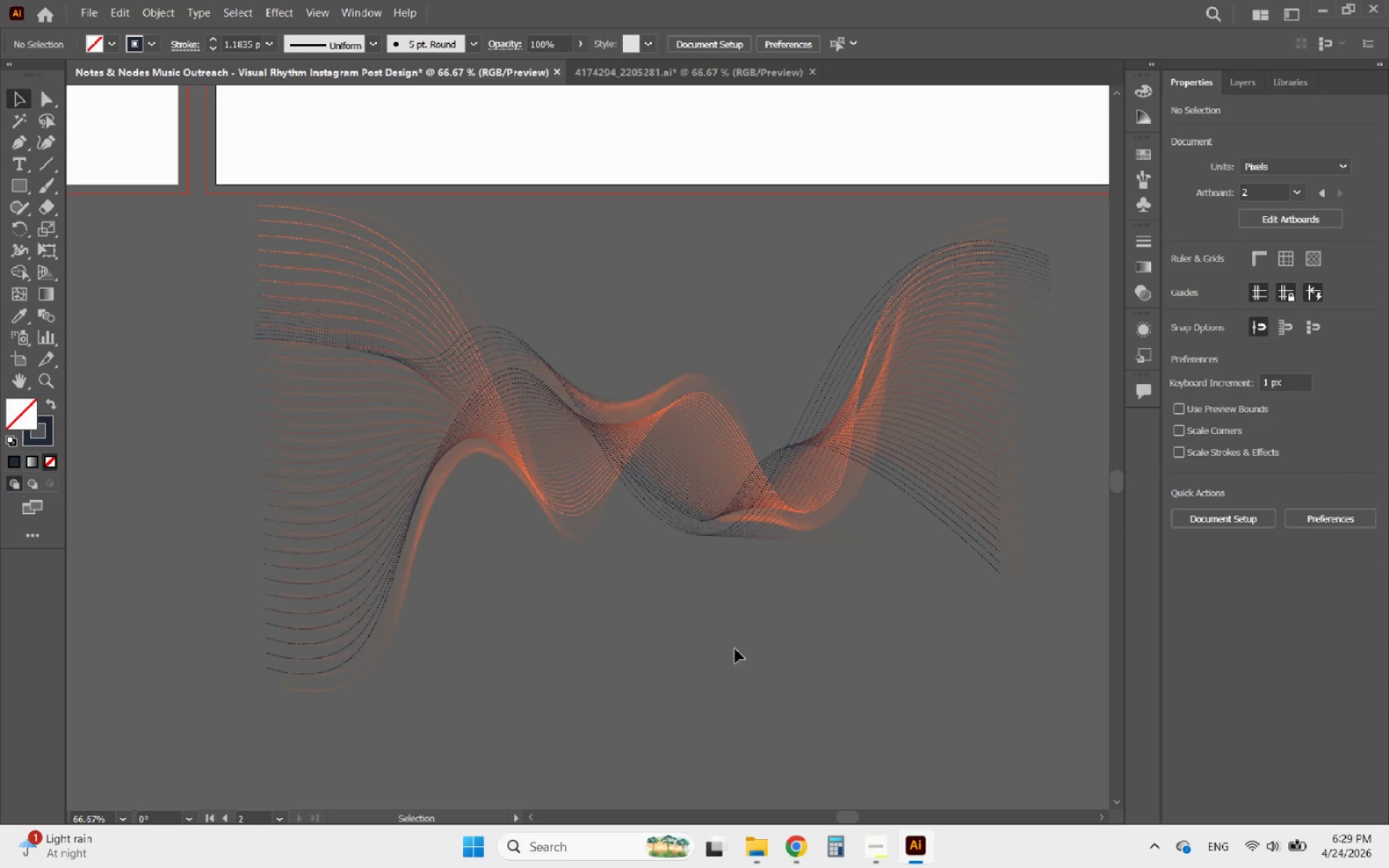 
hold_key(key=AltLeft, duration=0.44)
scroll: coordinate [819, 680], scroll_direction: down, amount: 4.0
 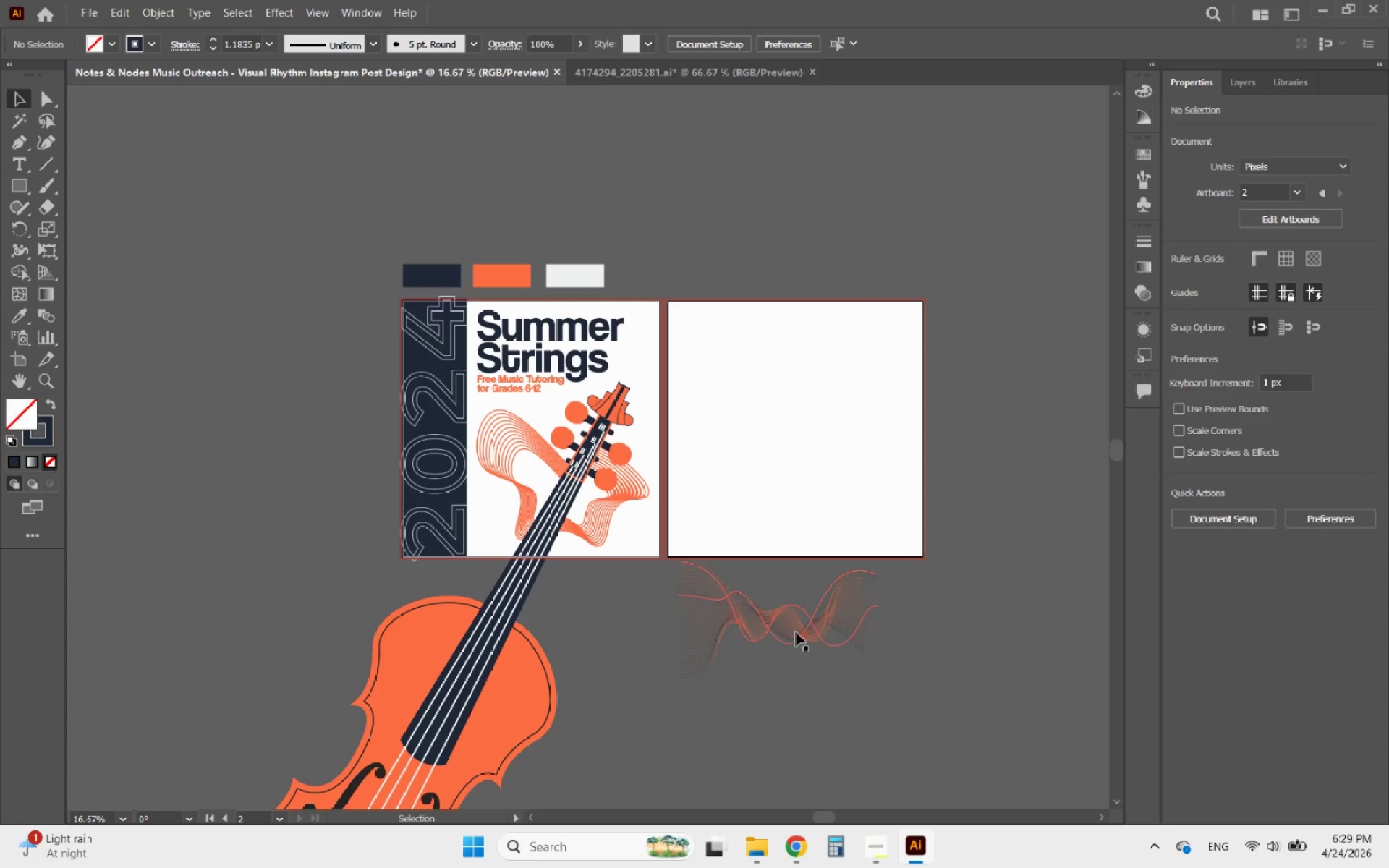 
left_click_drag(start_coordinate=[796, 632], to_coordinate=[763, 621])
 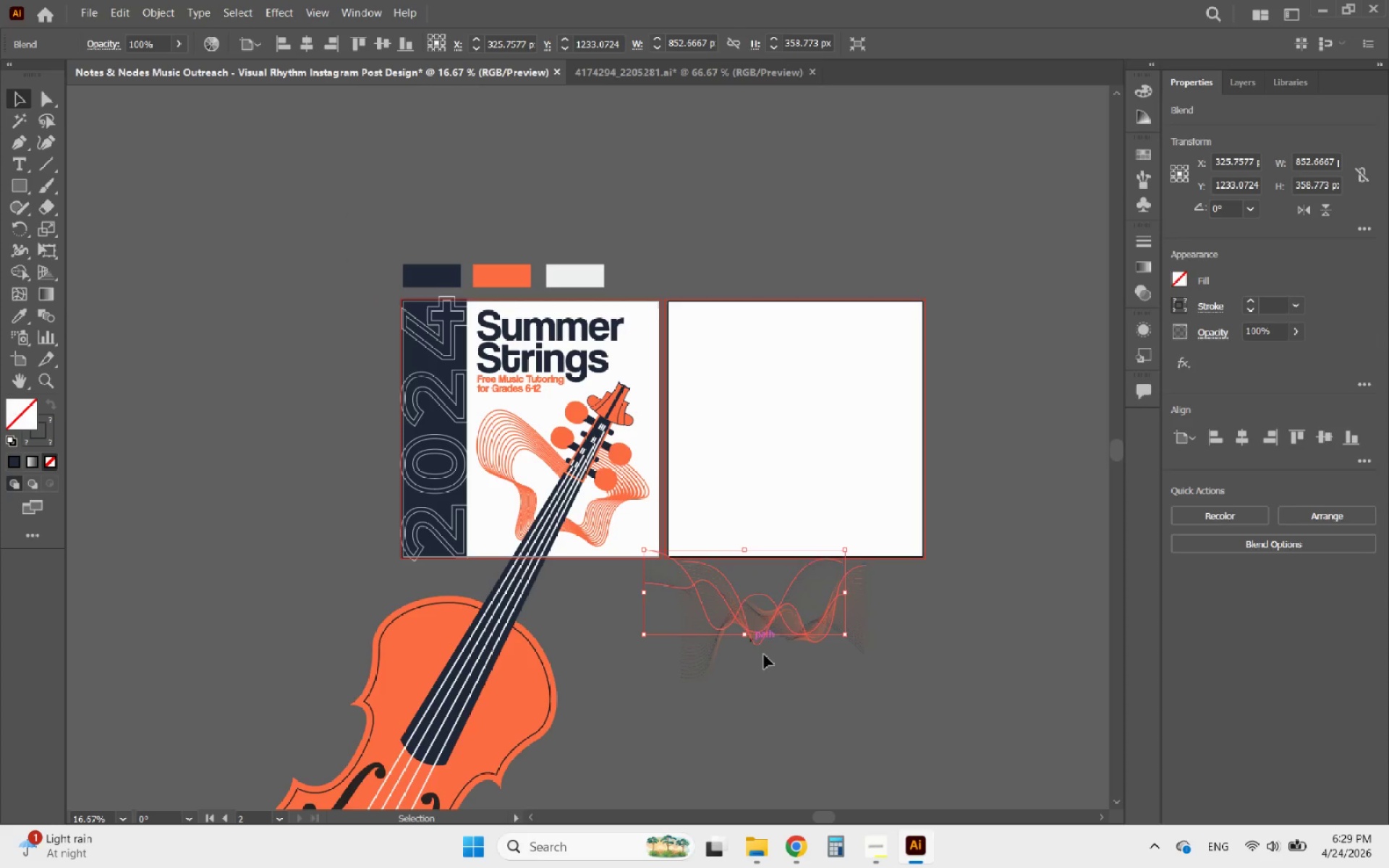 
key(Control+ControlLeft)
 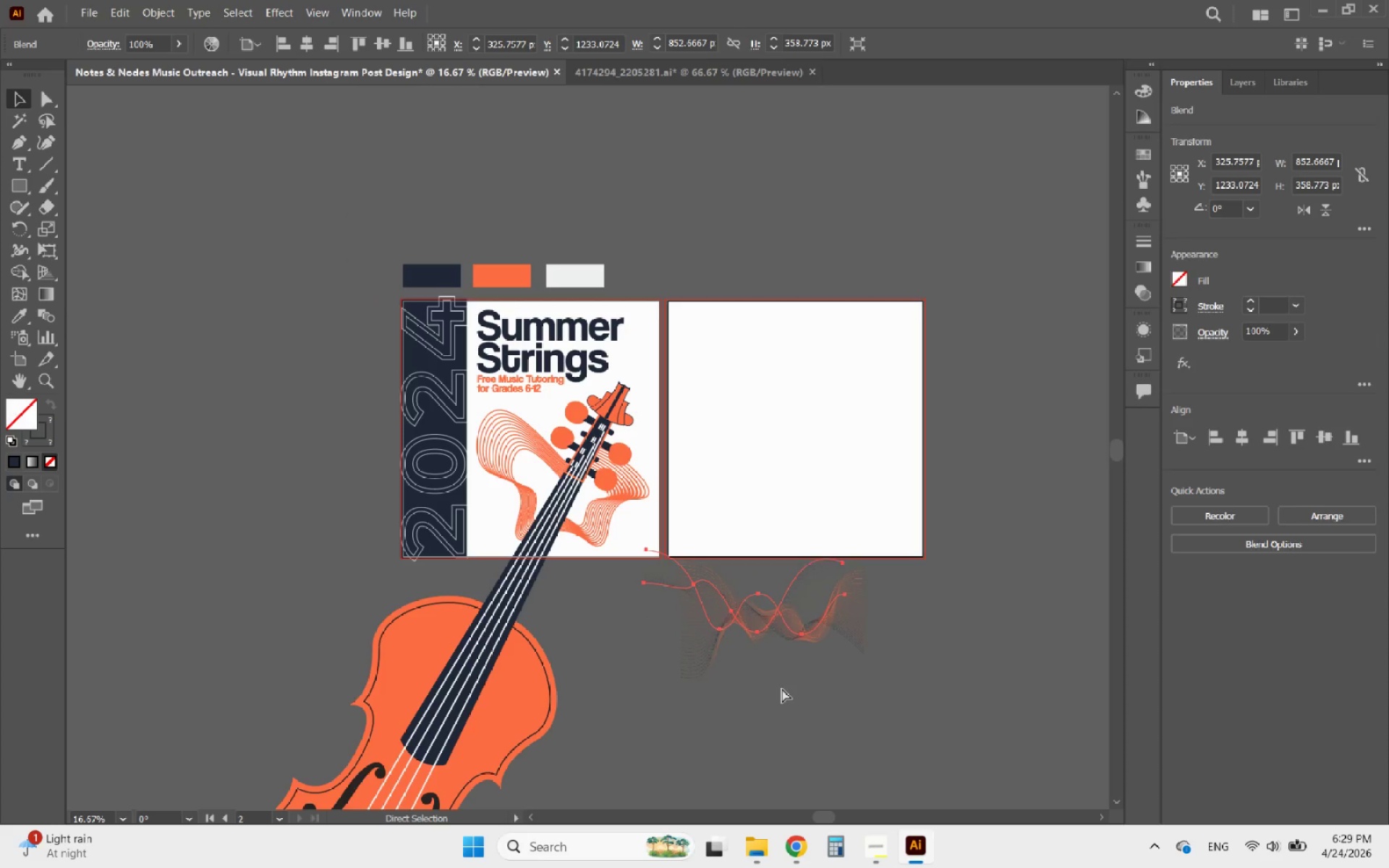 
key(Control+Z)
 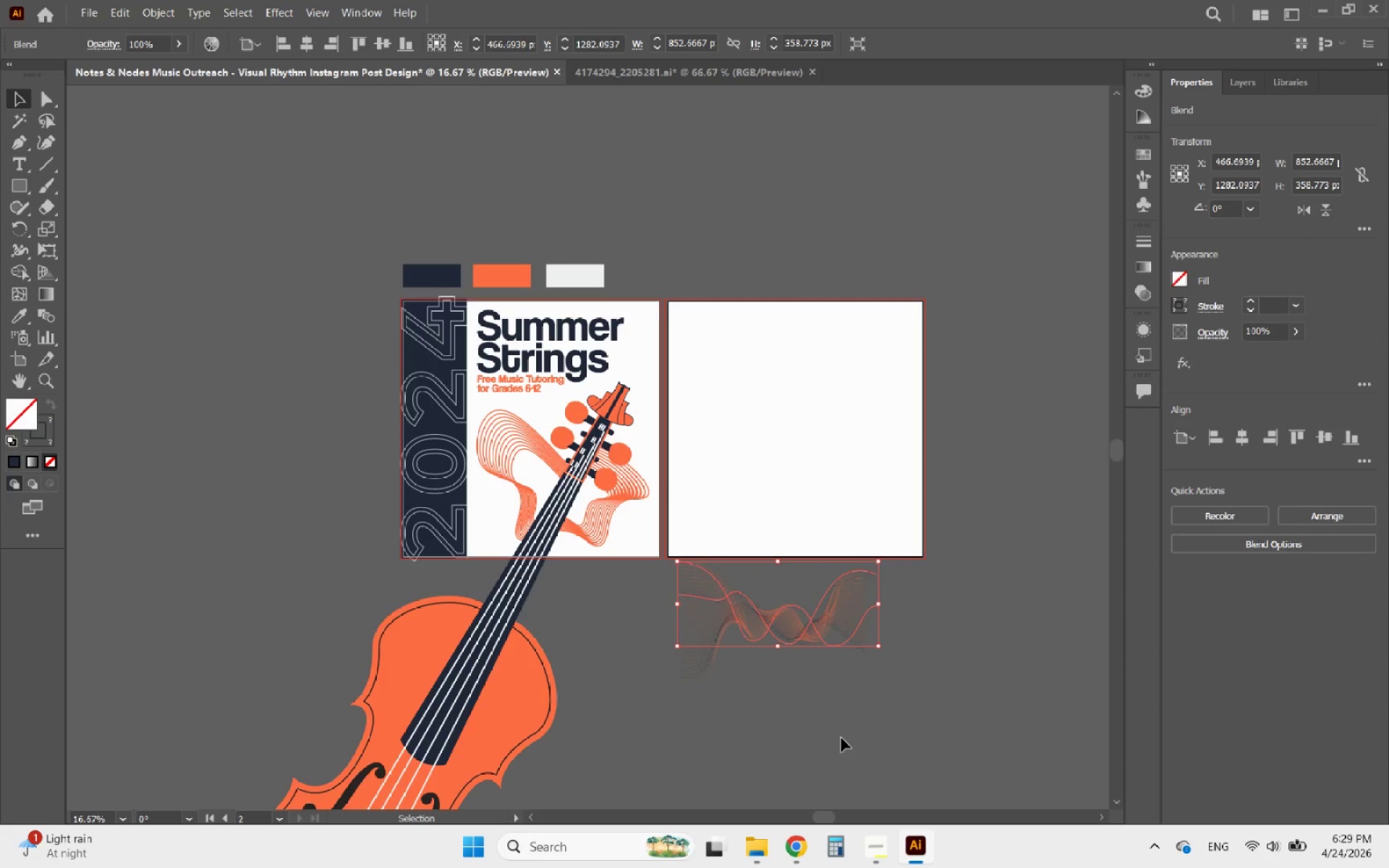 
left_click_drag(start_coordinate=[841, 738], to_coordinate=[721, 592])
 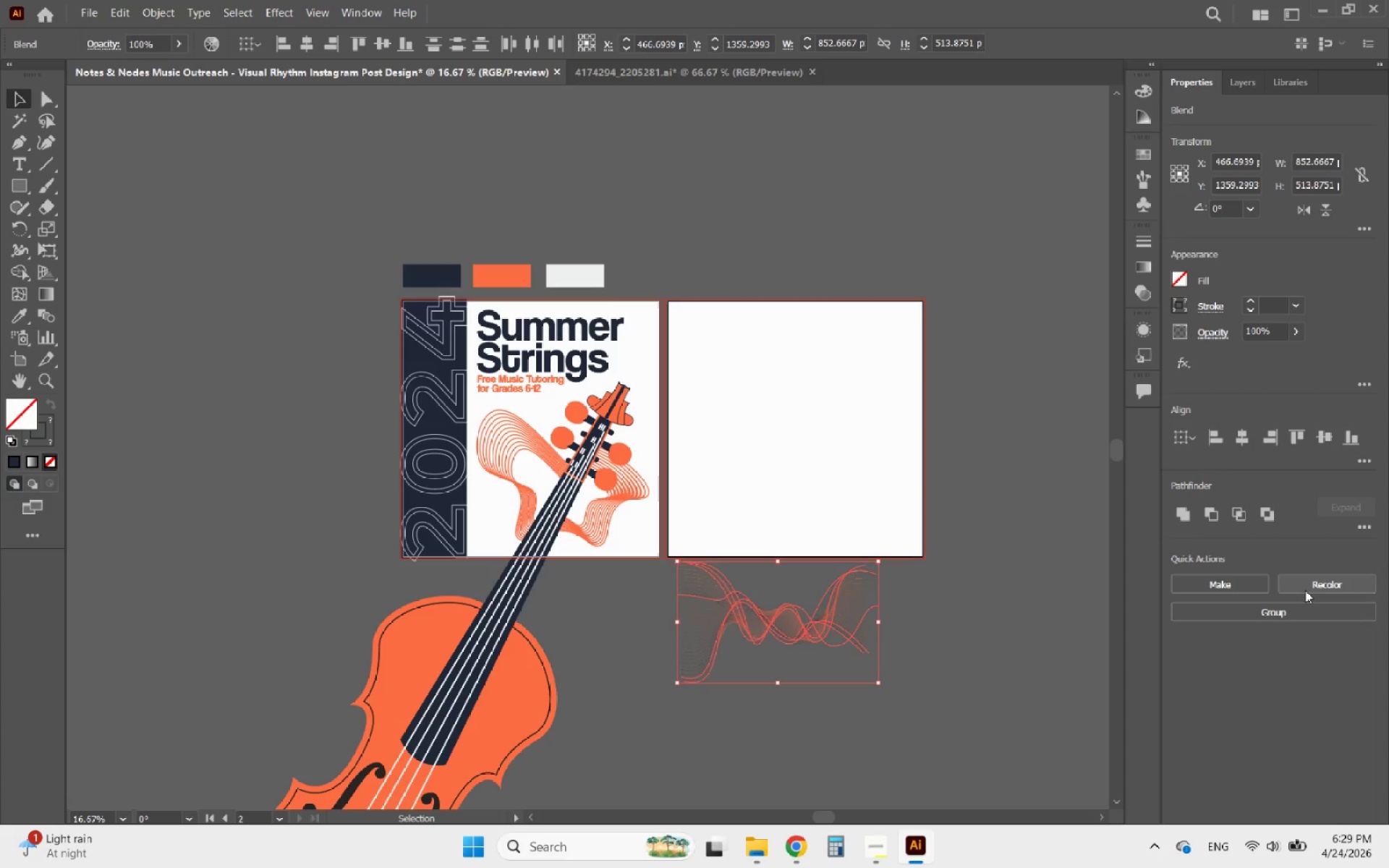 
left_click([1275, 609])
 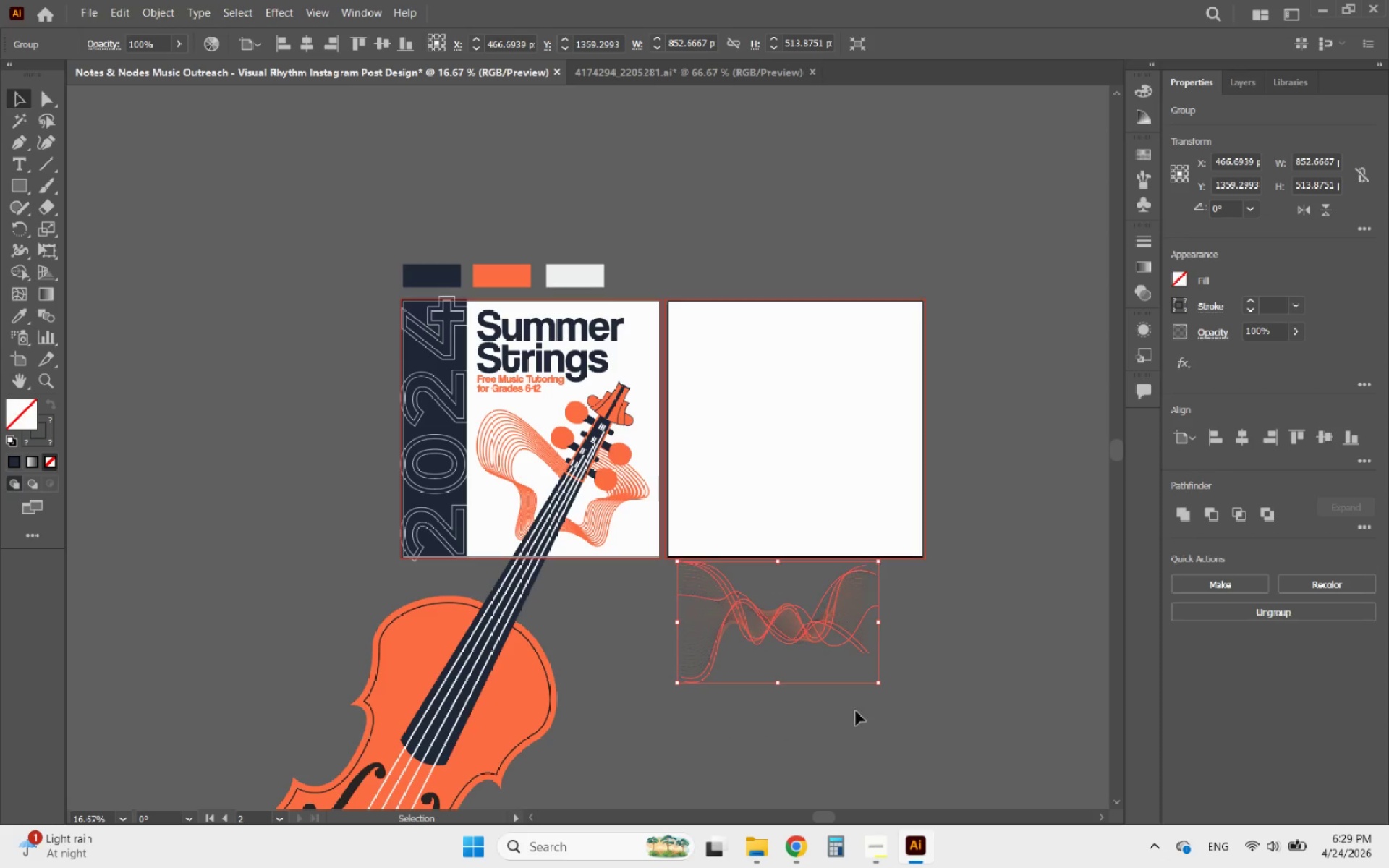 
left_click([855, 712])
 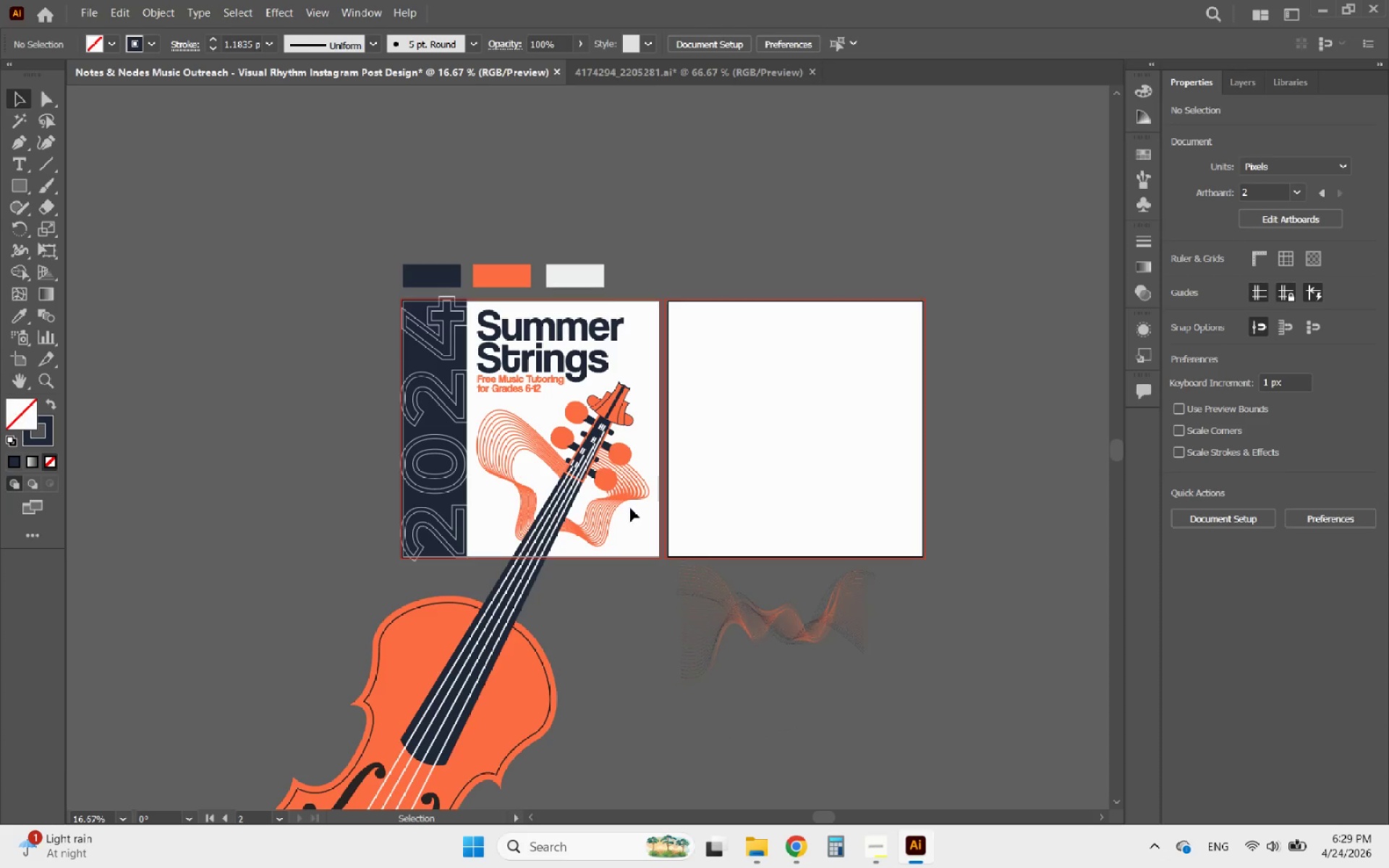 
left_click_drag(start_coordinate=[617, 508], to_coordinate=[838, 479])
 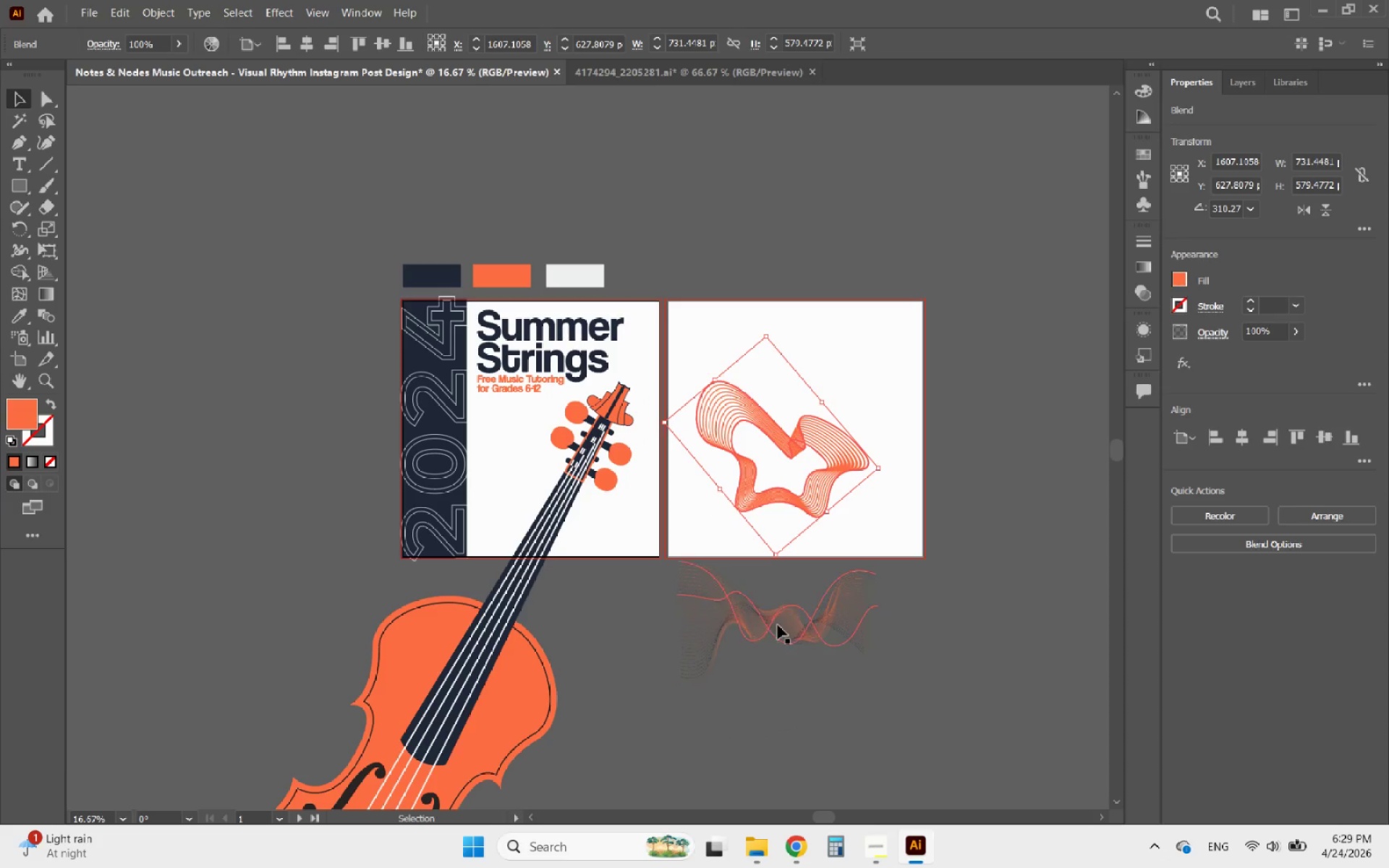 
left_click_drag(start_coordinate=[778, 625], to_coordinate=[552, 474])
 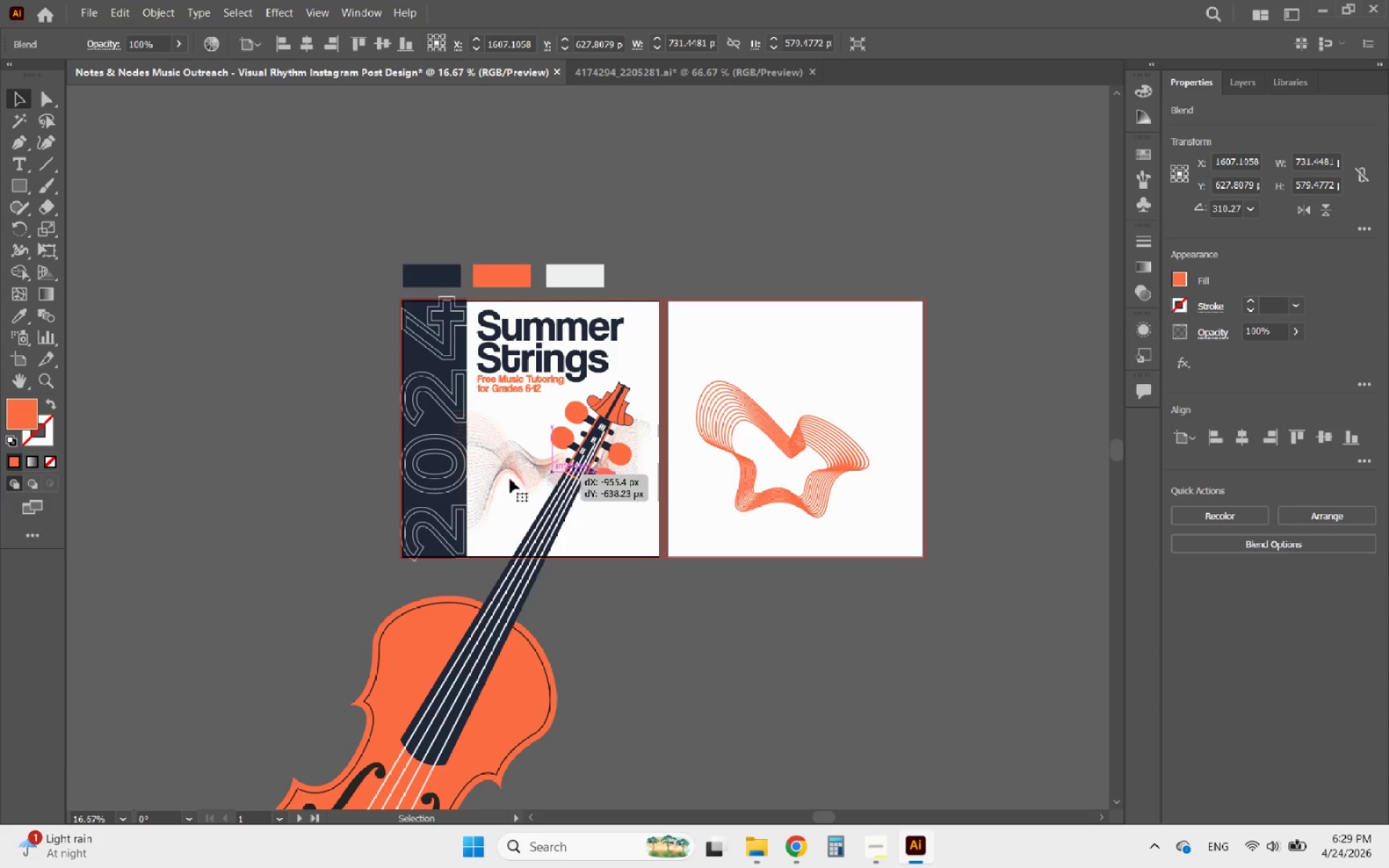 
hold_key(key=AltLeft, duration=1.19)
scroll: coordinate [549, 473], scroll_direction: up, amount: 4.0
 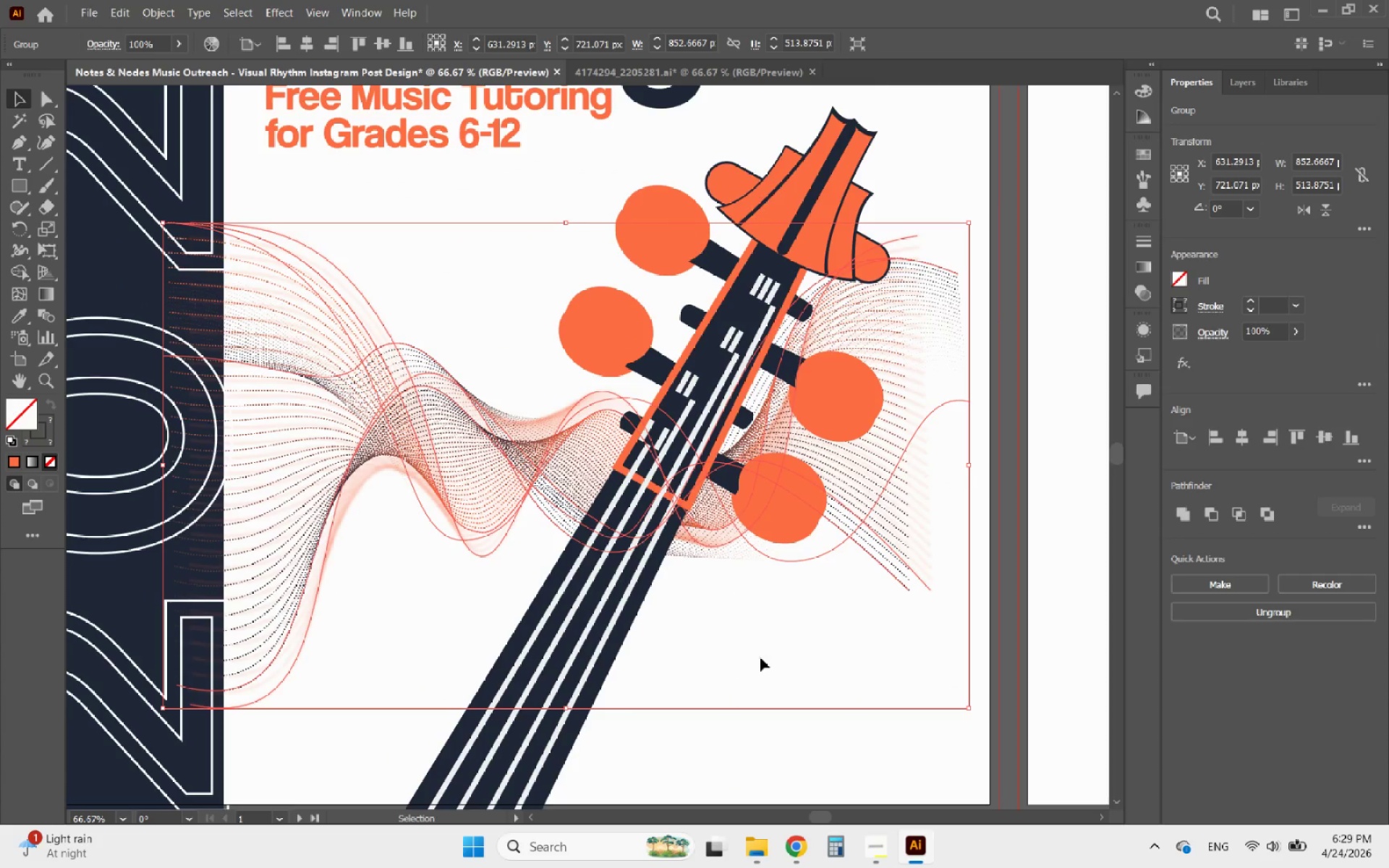 
left_click([778, 762])
 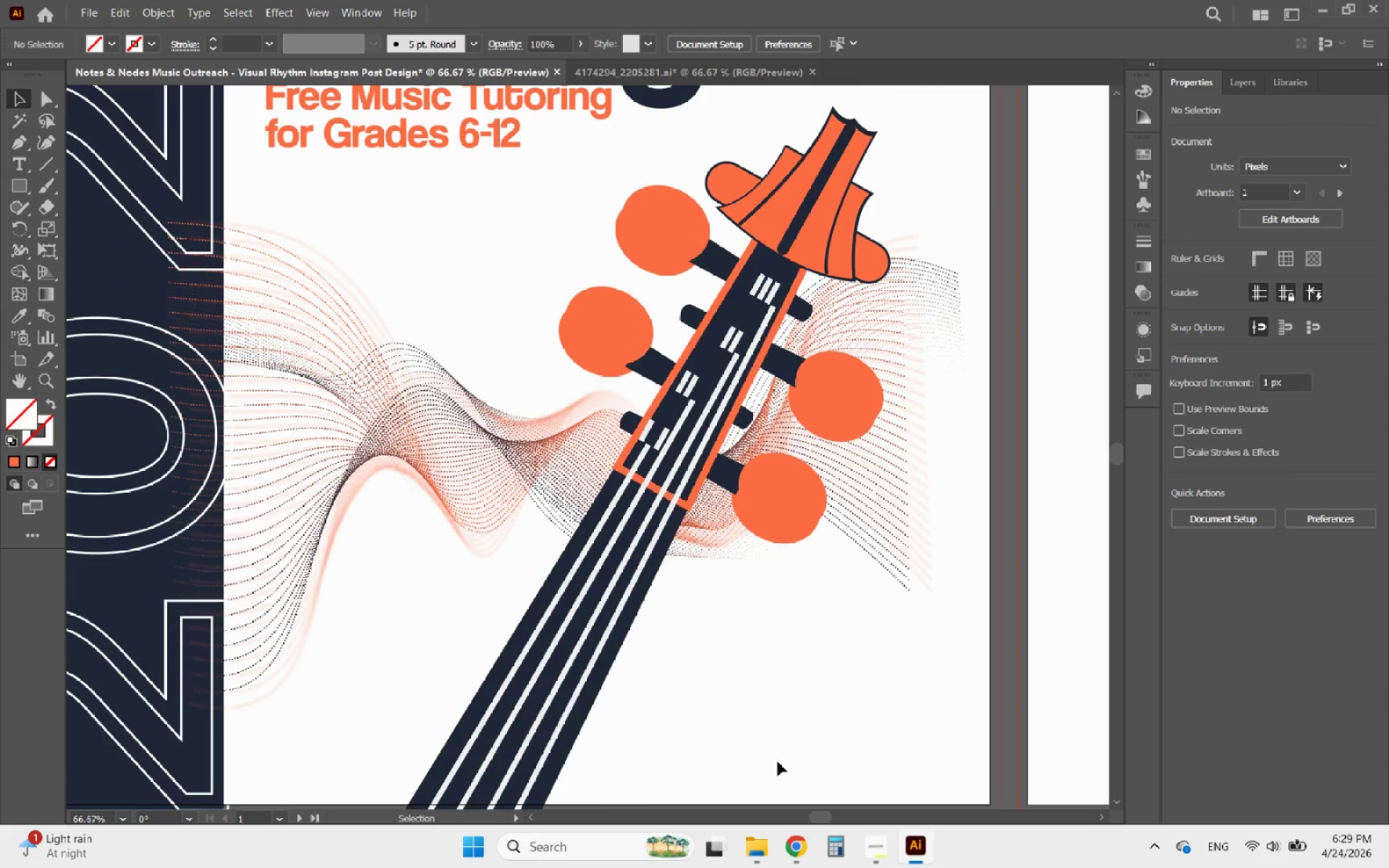 
hold_key(key=AltLeft, duration=0.55)
scroll: coordinate [675, 536], scroll_direction: down, amount: 3.0
 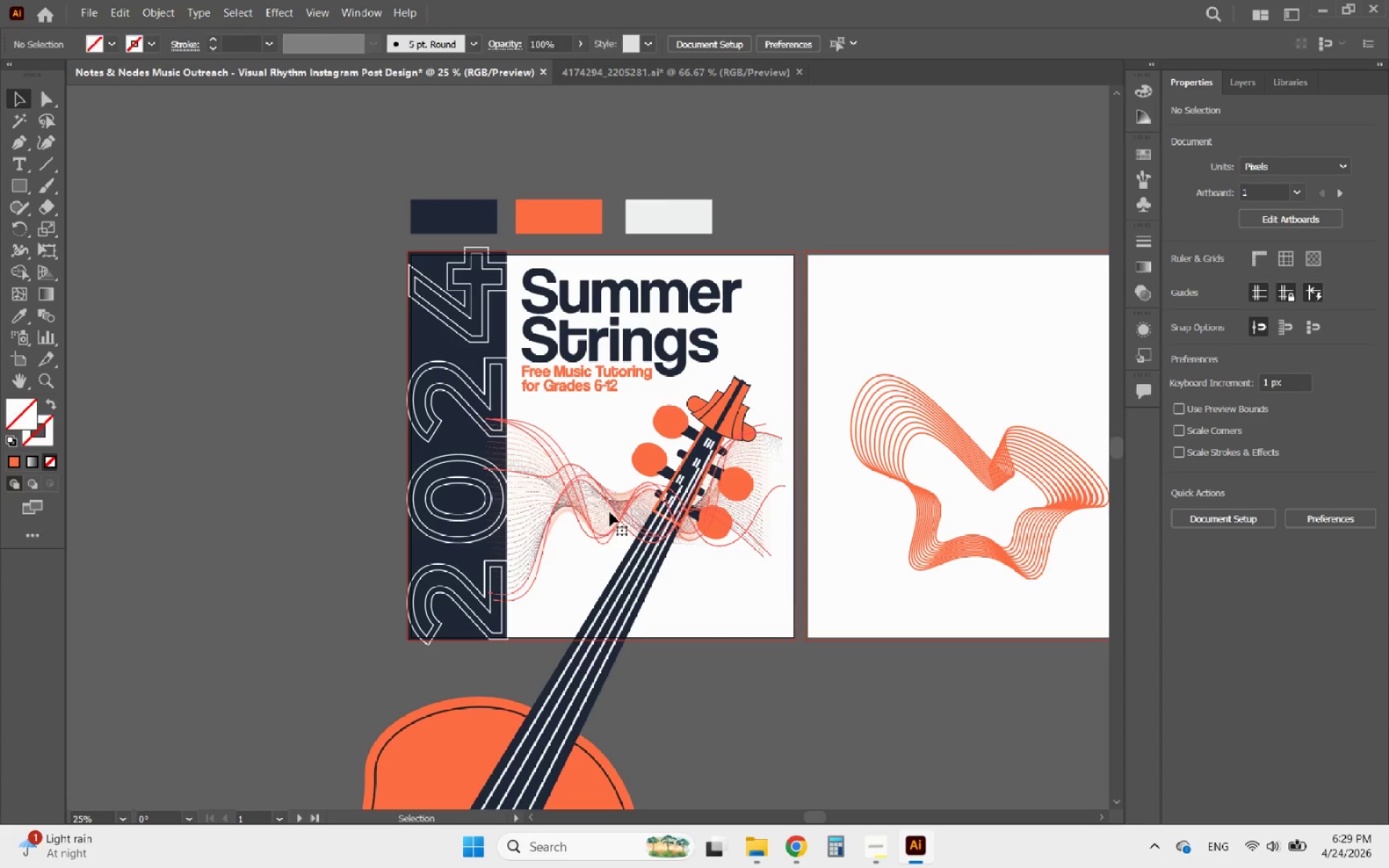 
hold_key(key=ShiftLeft, duration=2.84)
left_click_drag(start_coordinate=[637, 601], to_coordinate=[664, 776])
 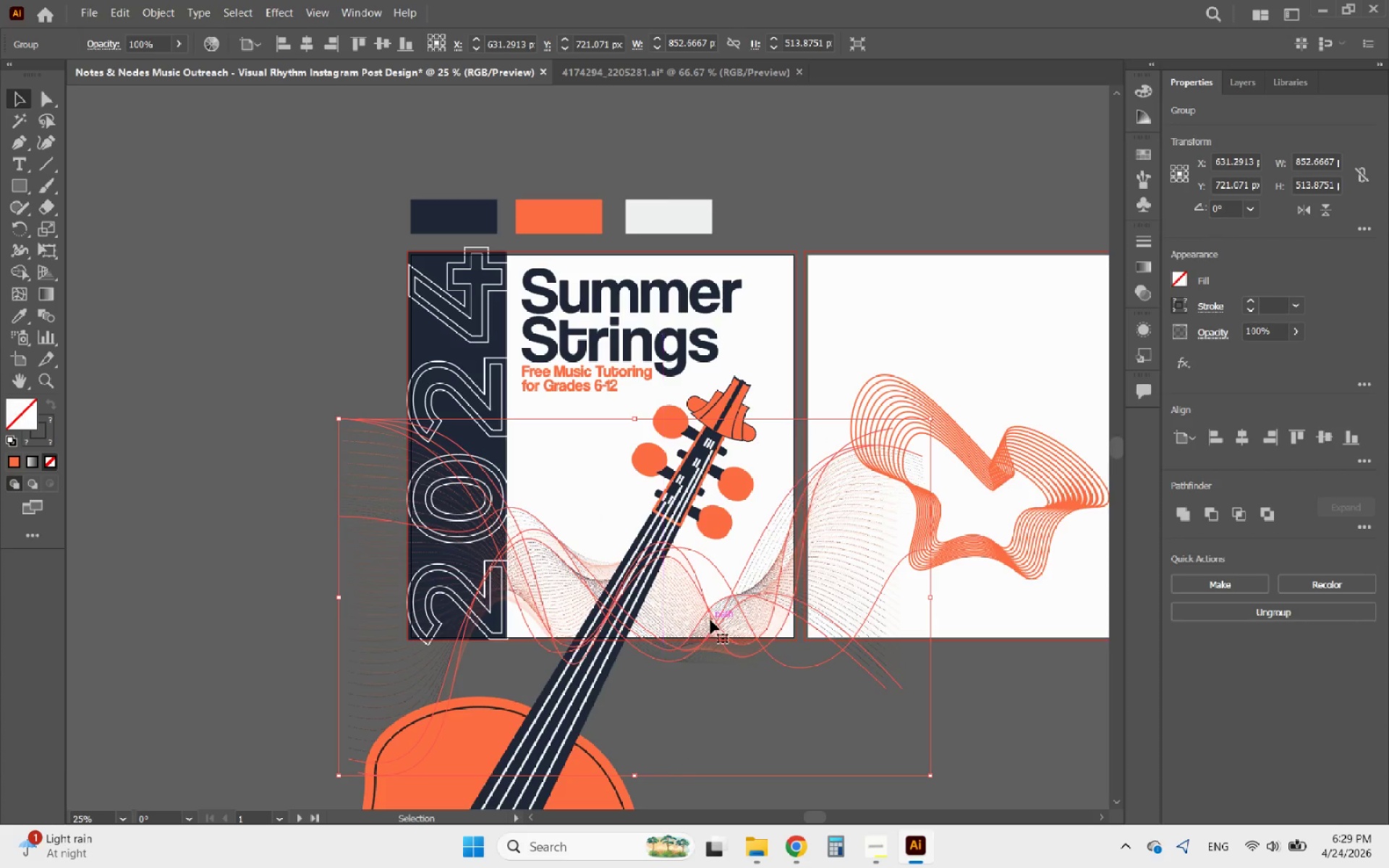 
left_click_drag(start_coordinate=[710, 620], to_coordinate=[696, 518])
 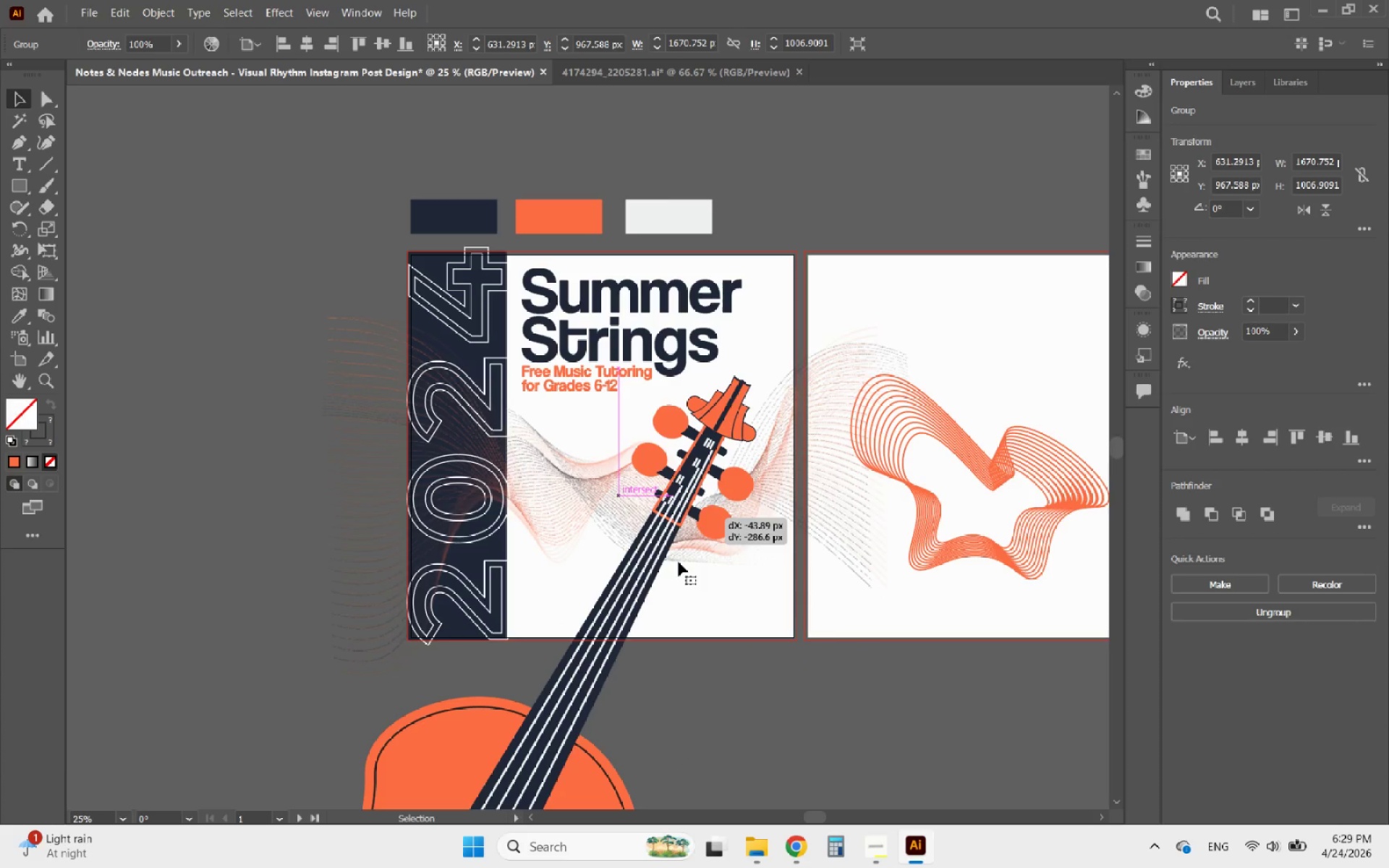 
hold_key(key=ShiftLeft, duration=3.48)
left_click_drag(start_coordinate=[622, 676], to_coordinate=[626, 805])
 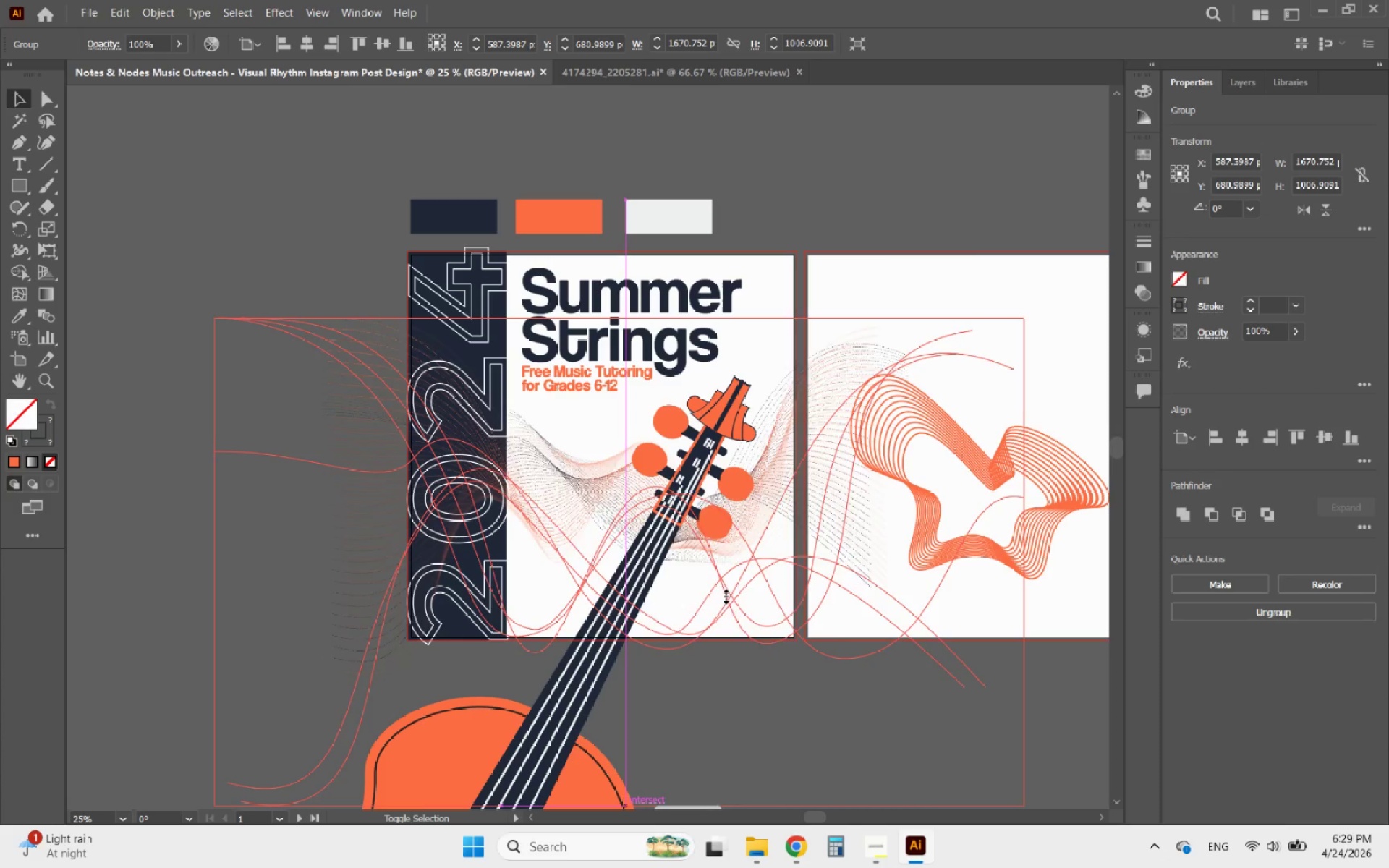 
left_click_drag(start_coordinate=[723, 589], to_coordinate=[718, 528])
 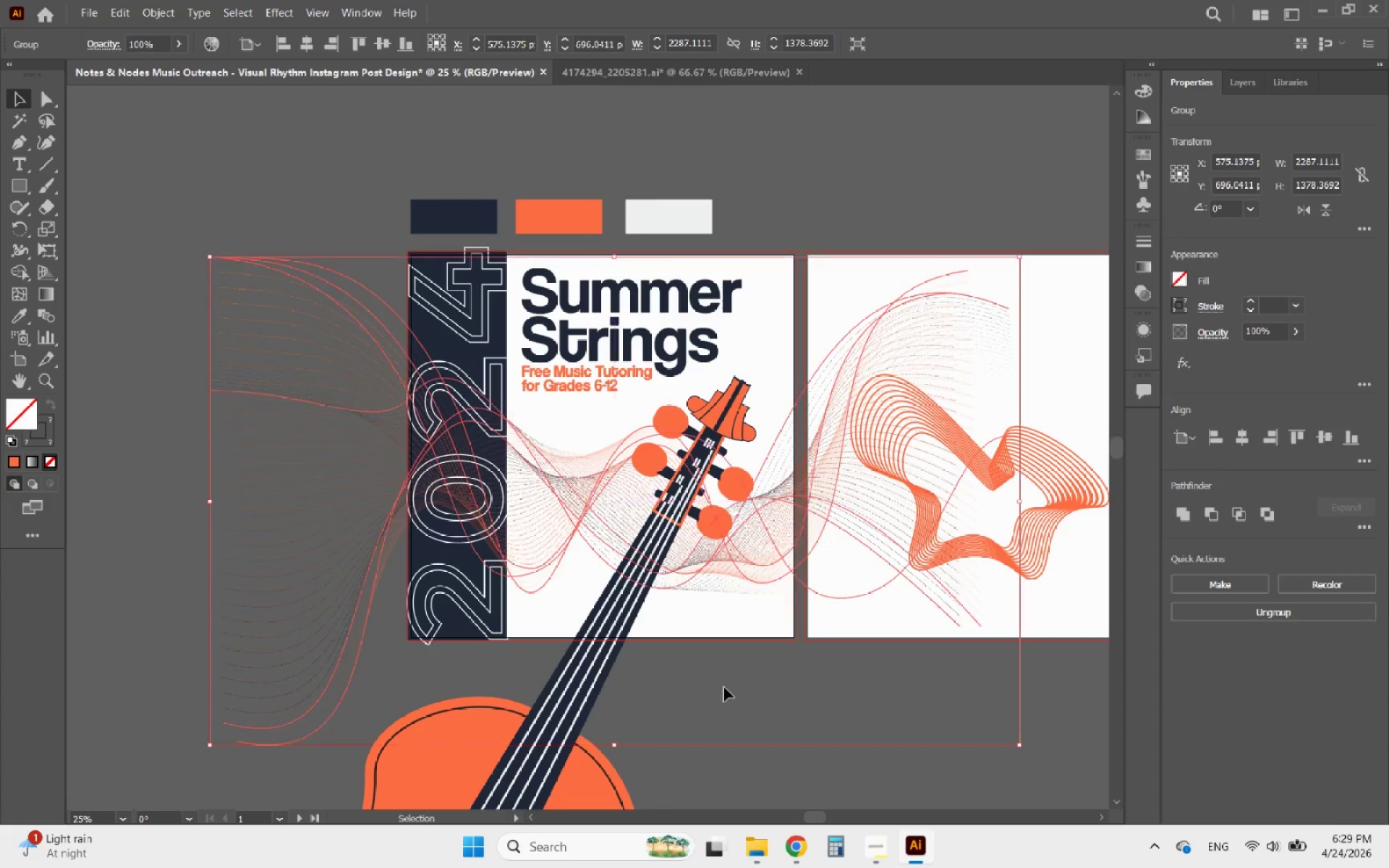 
left_click([724, 687])
 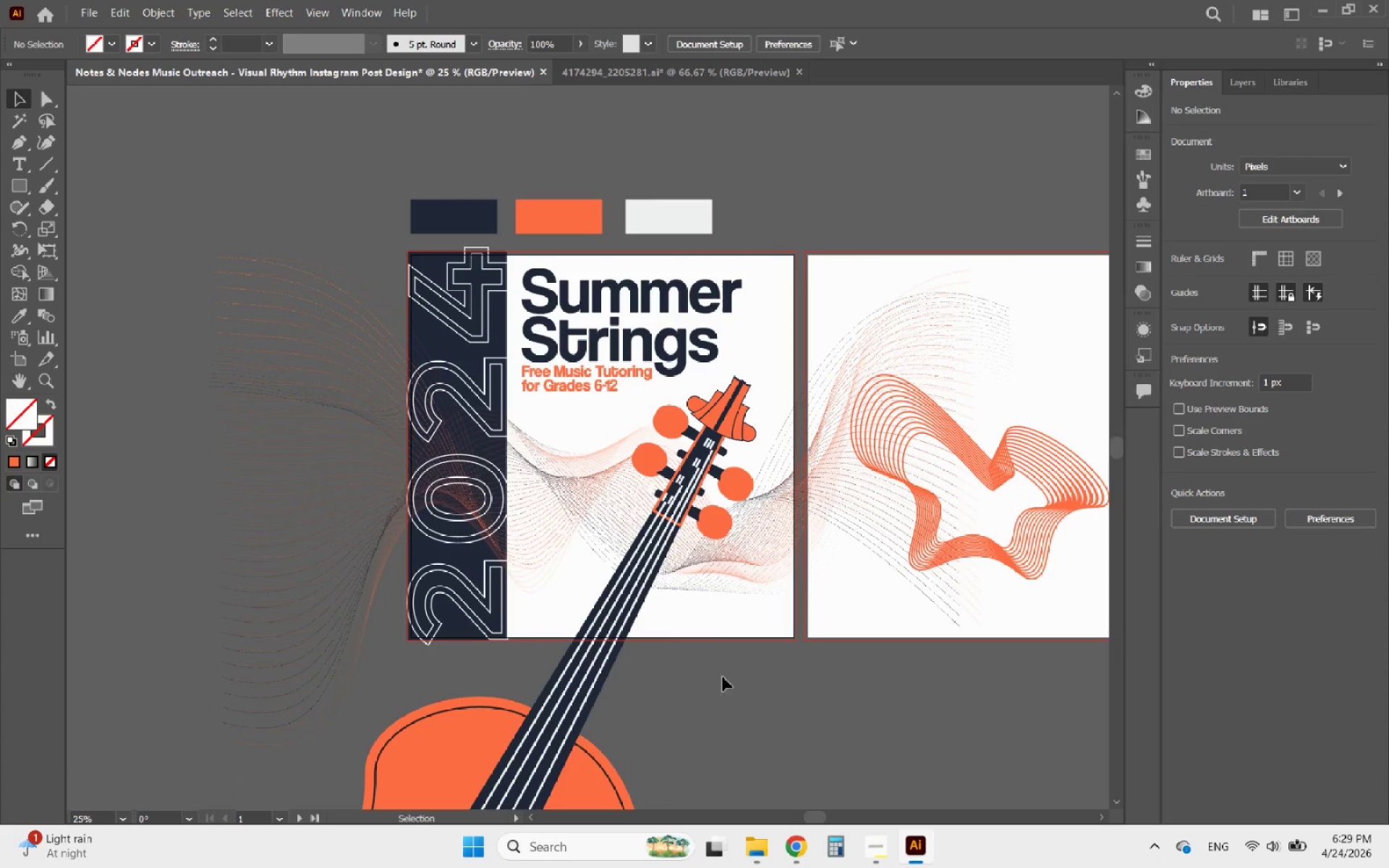 
hold_key(key=AltLeft, duration=4.94)
scroll: coordinate [705, 572], scroll_direction: up, amount: 4.0
 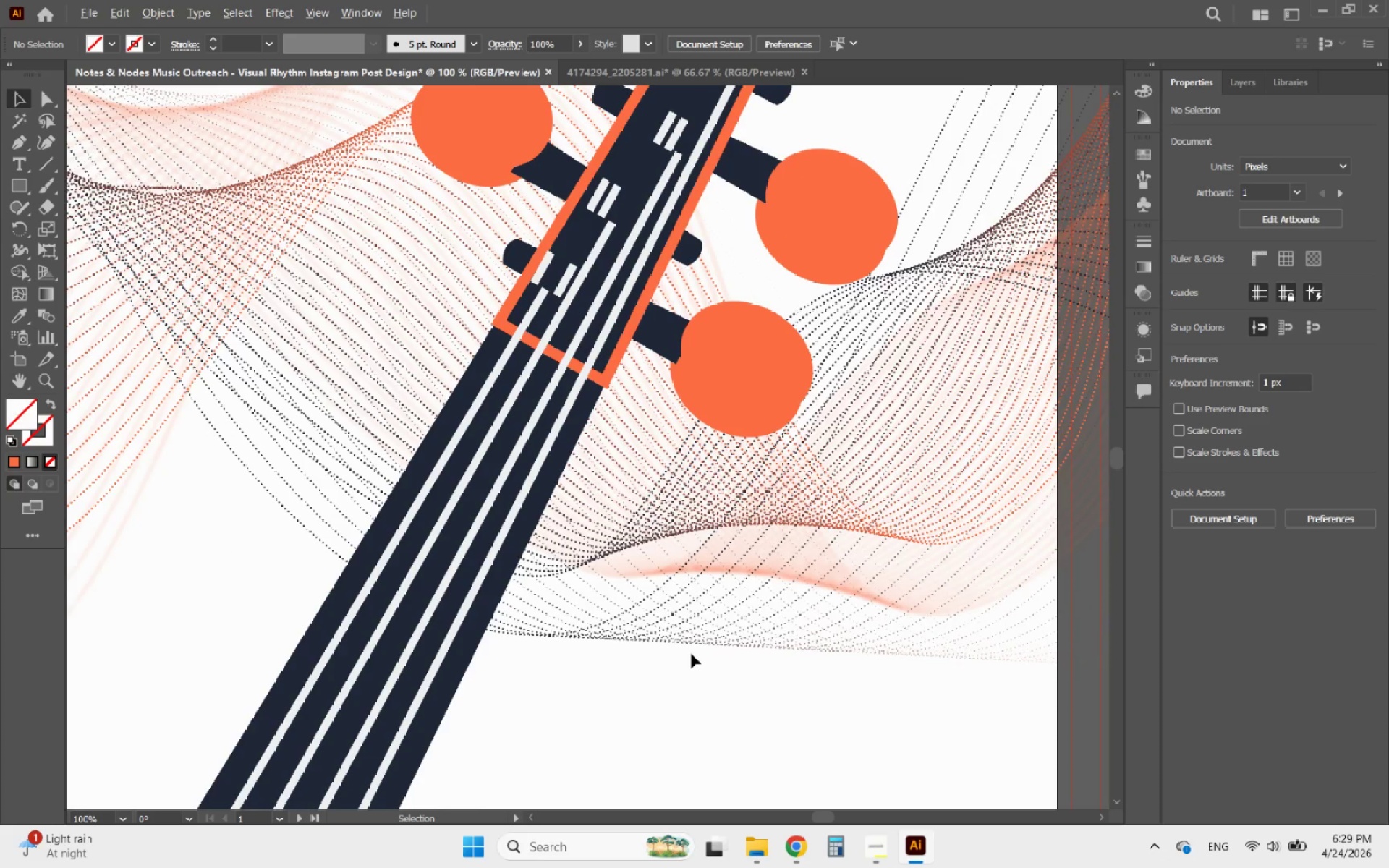 
scroll: coordinate [692, 654], scroll_direction: down, amount: 2.0
 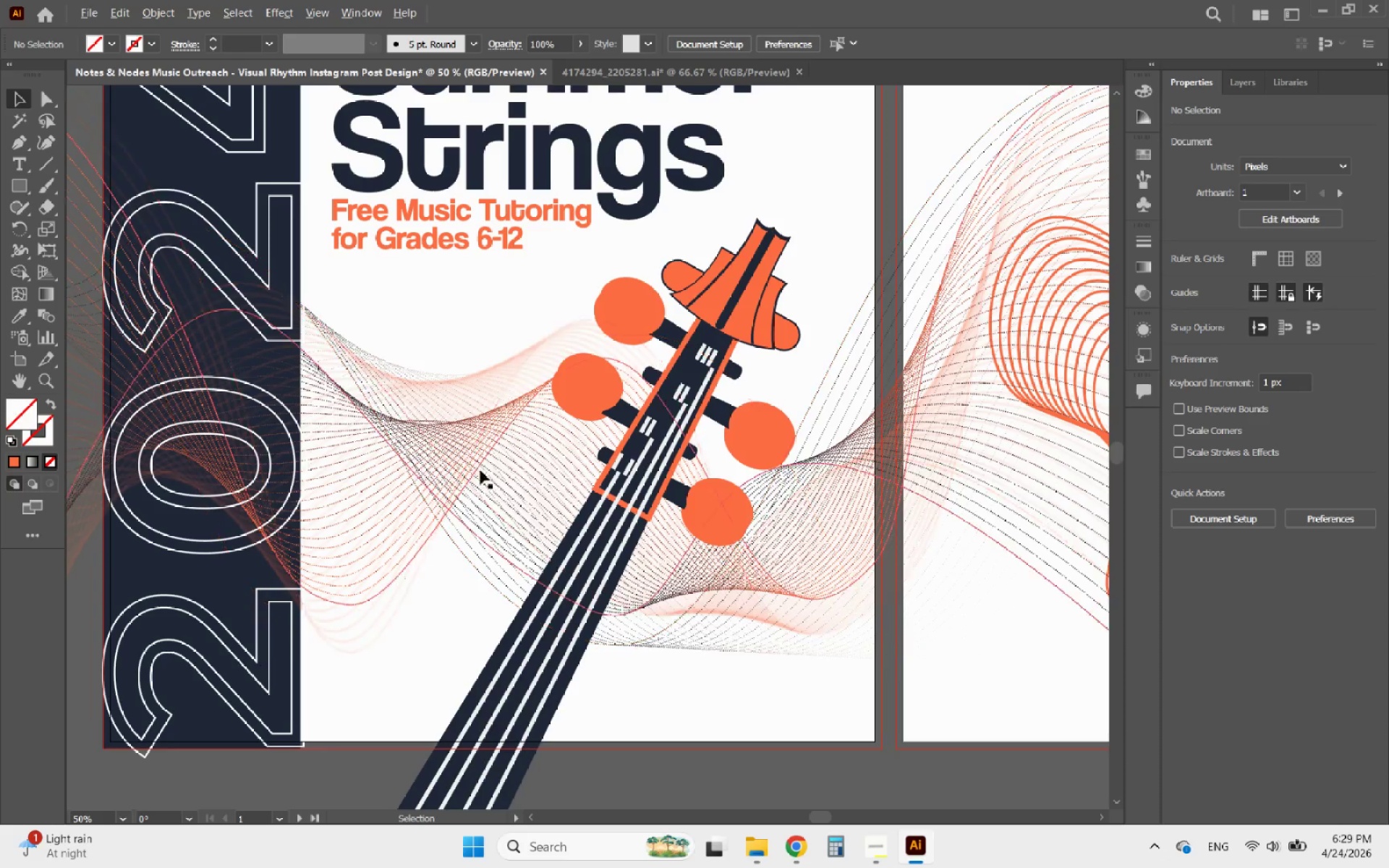 
scroll: coordinate [413, 402], scroll_direction: up, amount: 3.0
 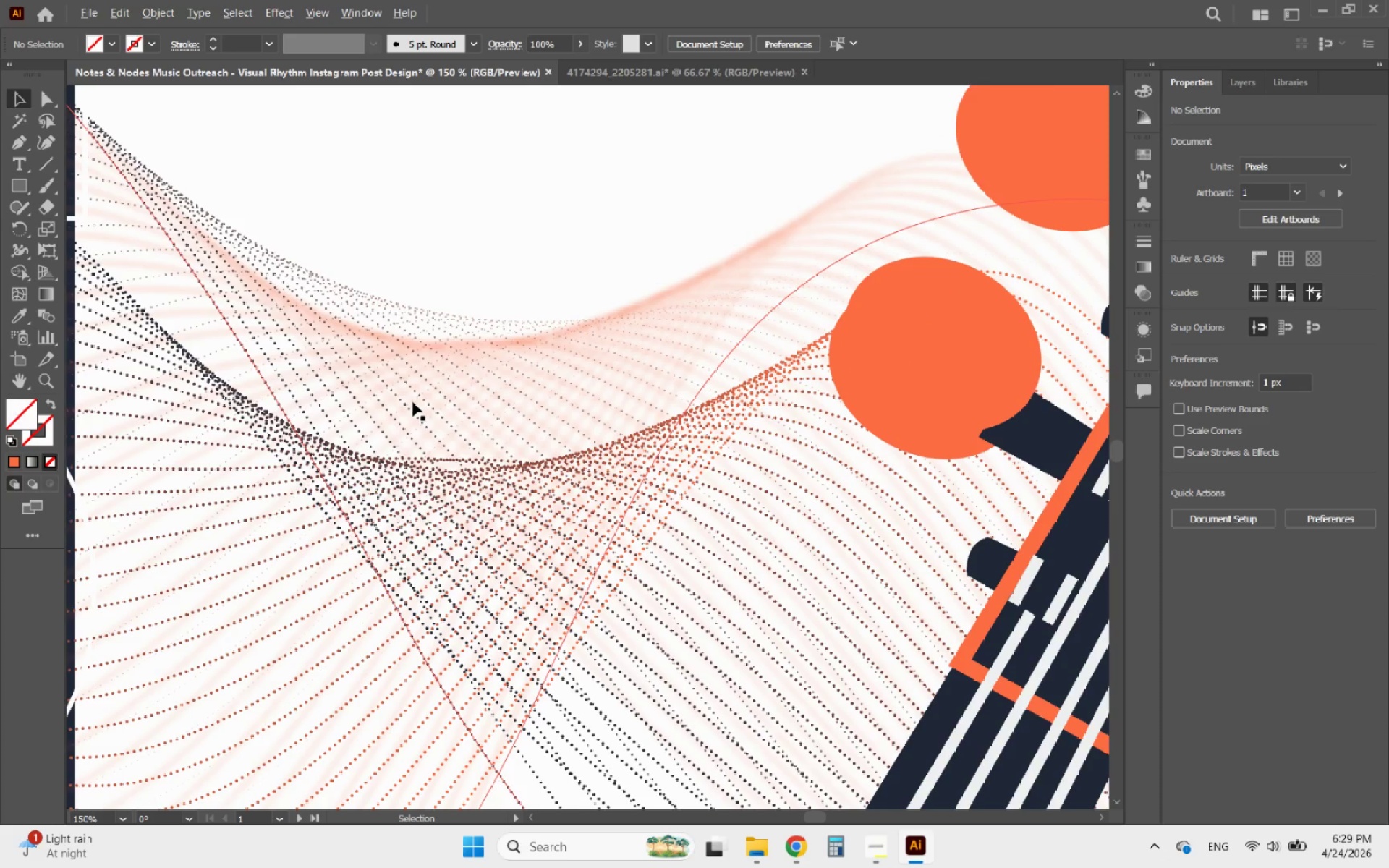 
scroll: coordinate [413, 402], scroll_direction: down, amount: 4.0
 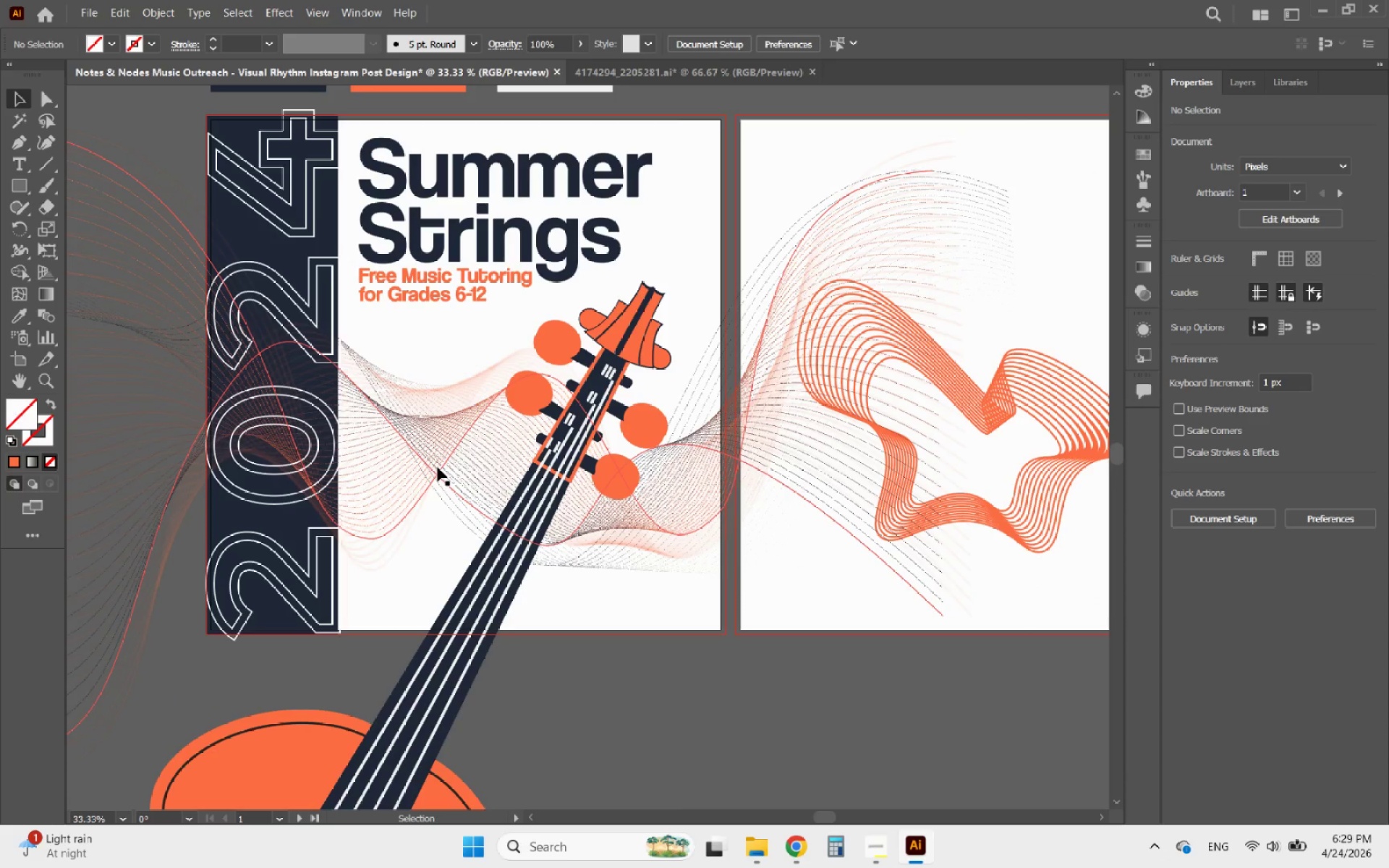 
left_click([438, 467])
 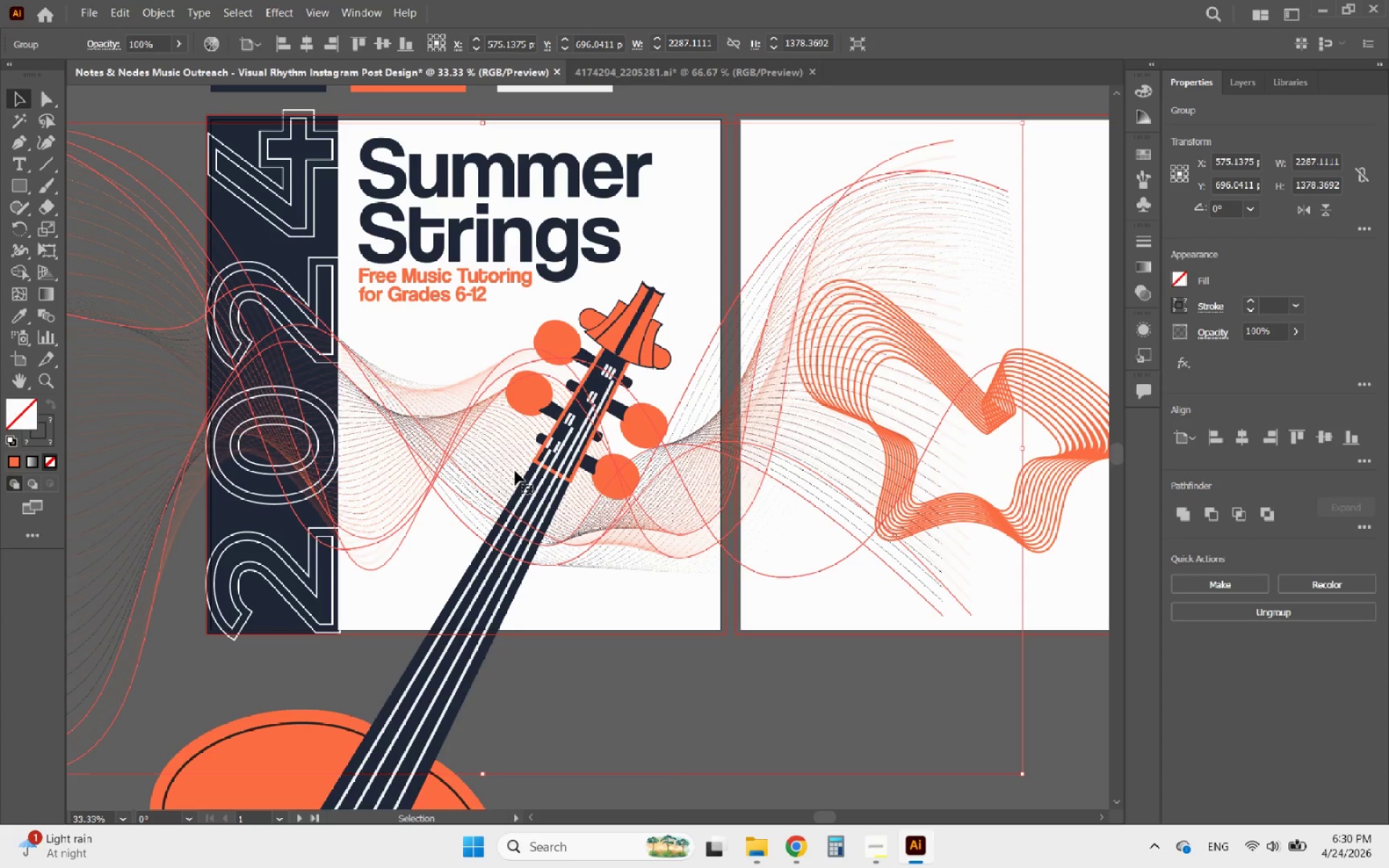 
key(Delete)
 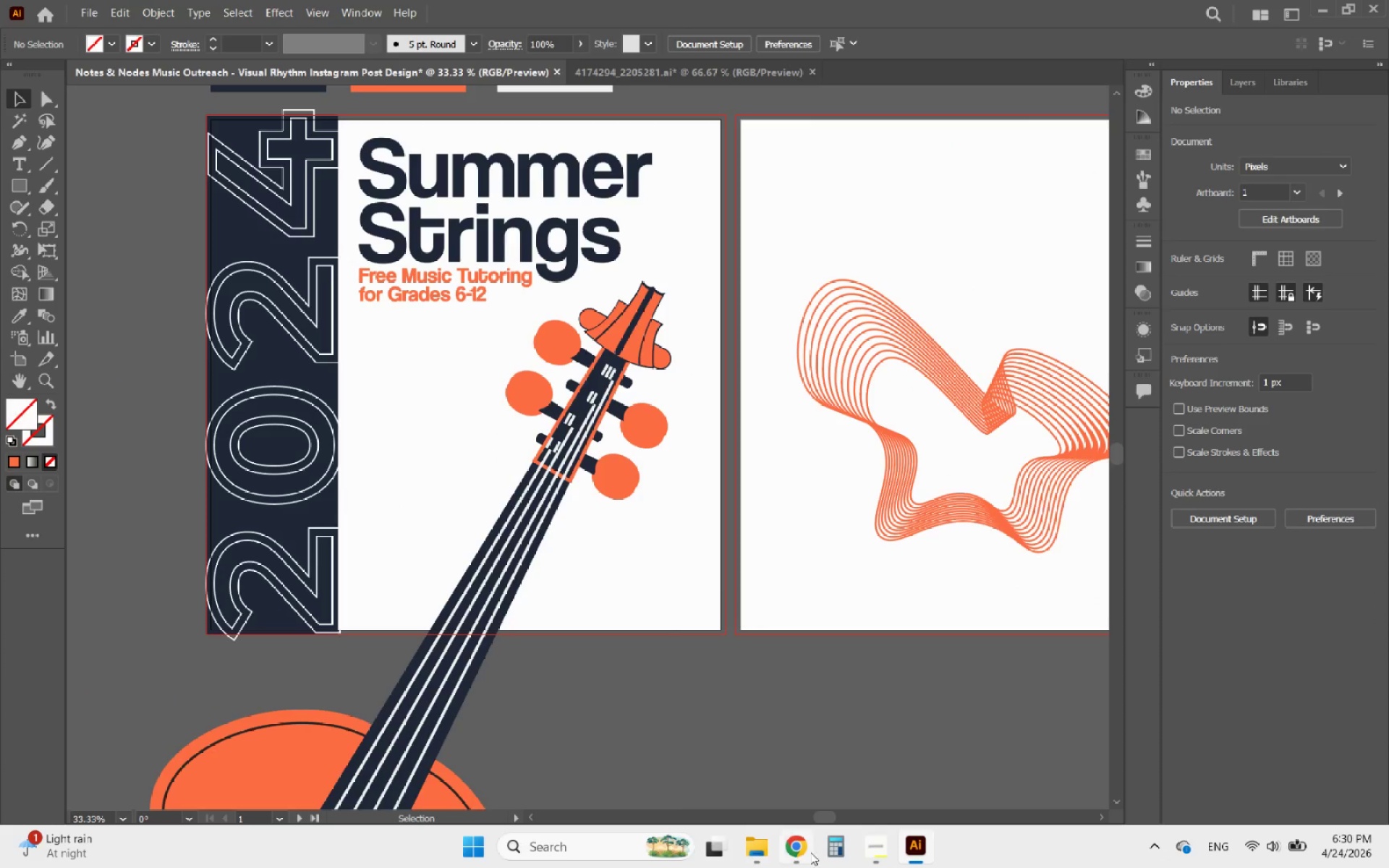 
left_click([788, 850])
 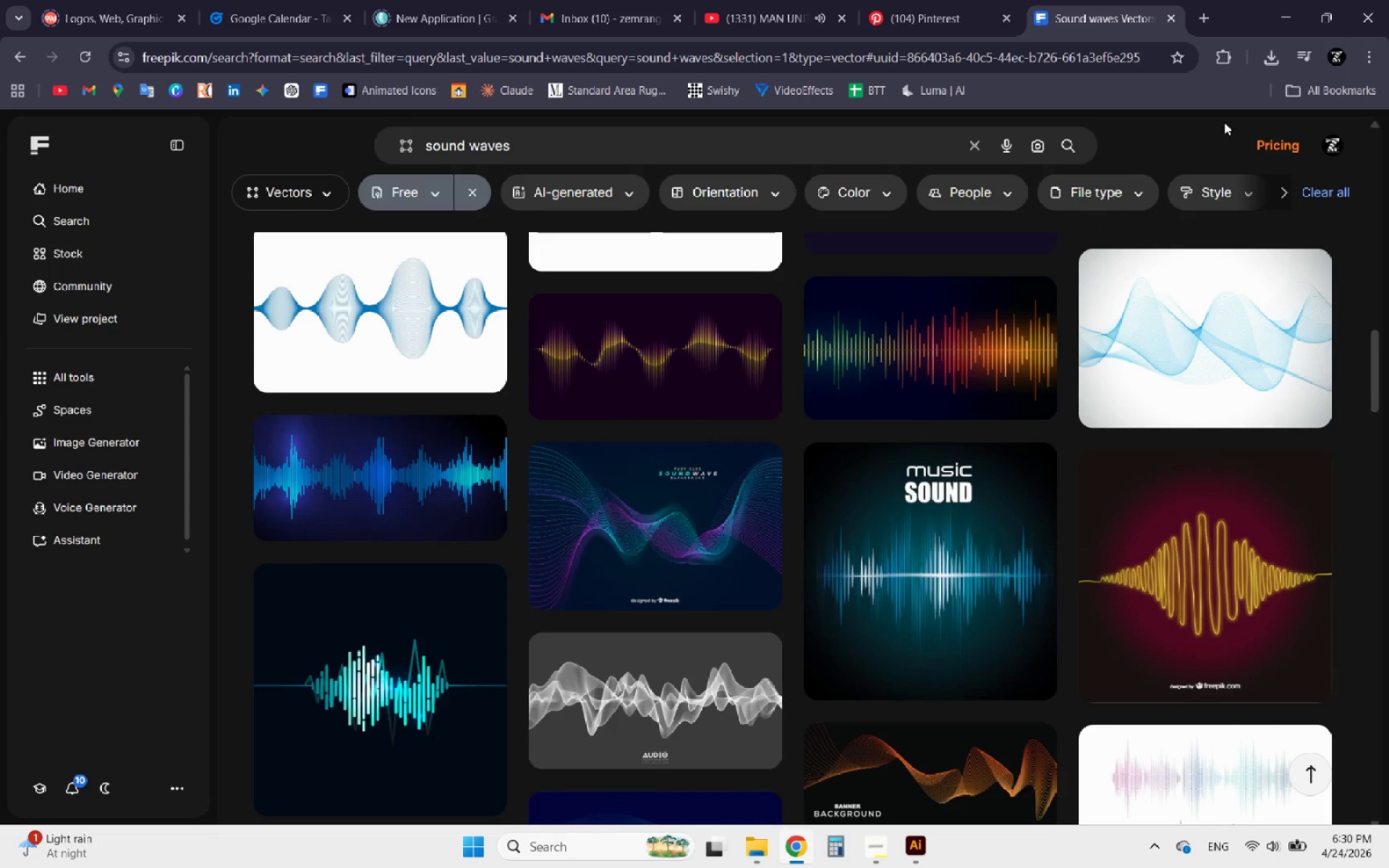 
left_click([1283, 52])
 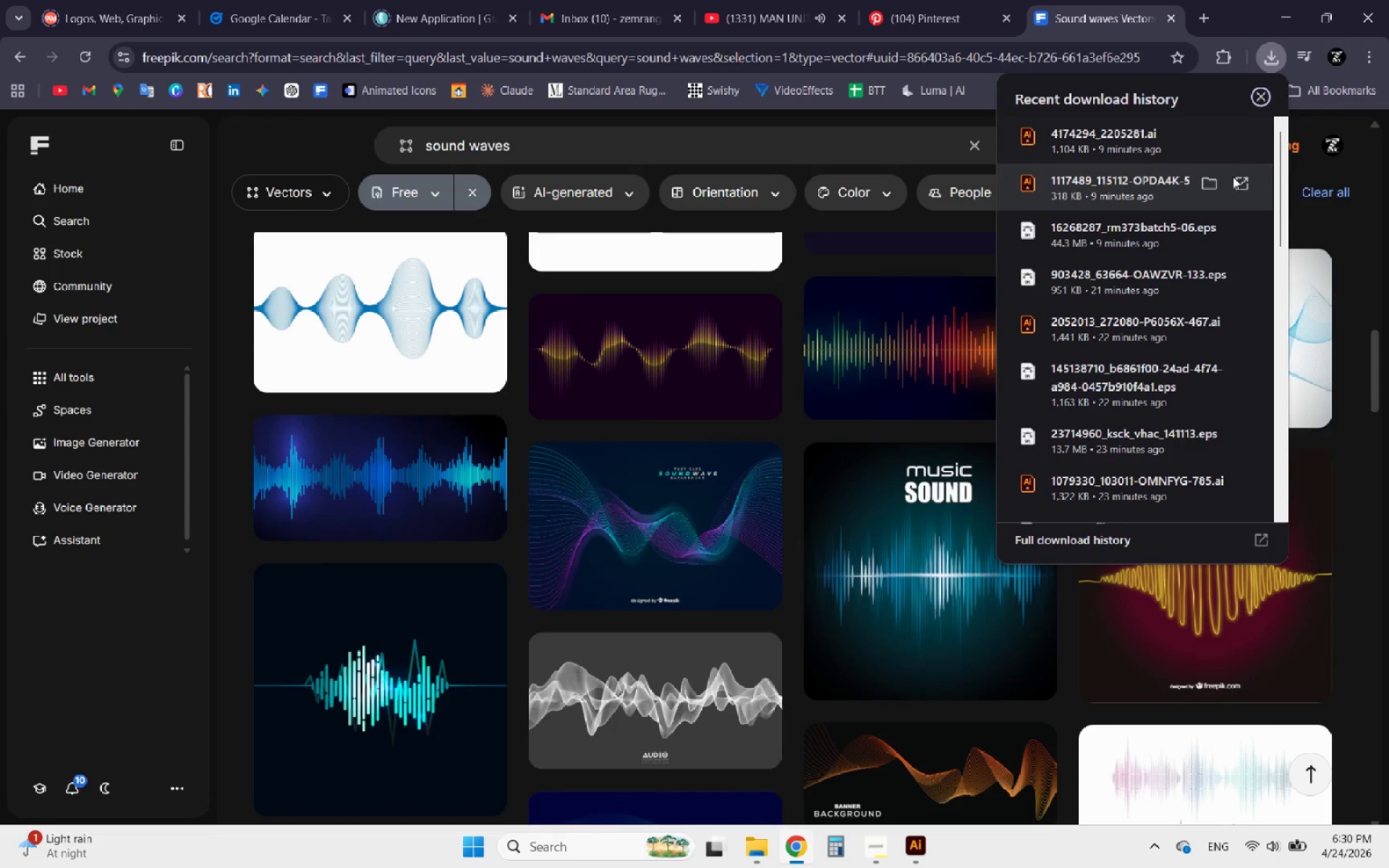 
left_click([1237, 176])
 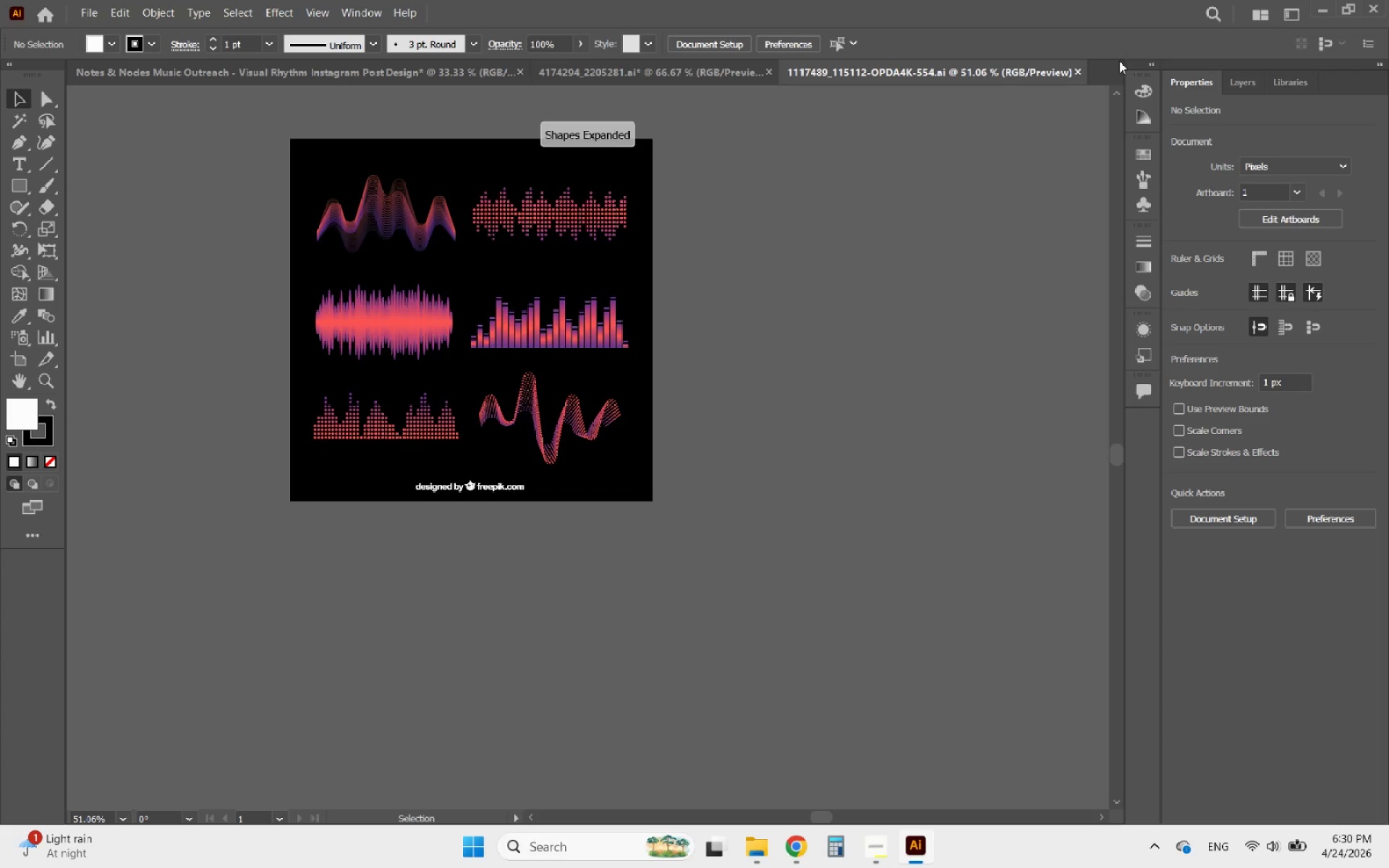 
left_click([1076, 72])
 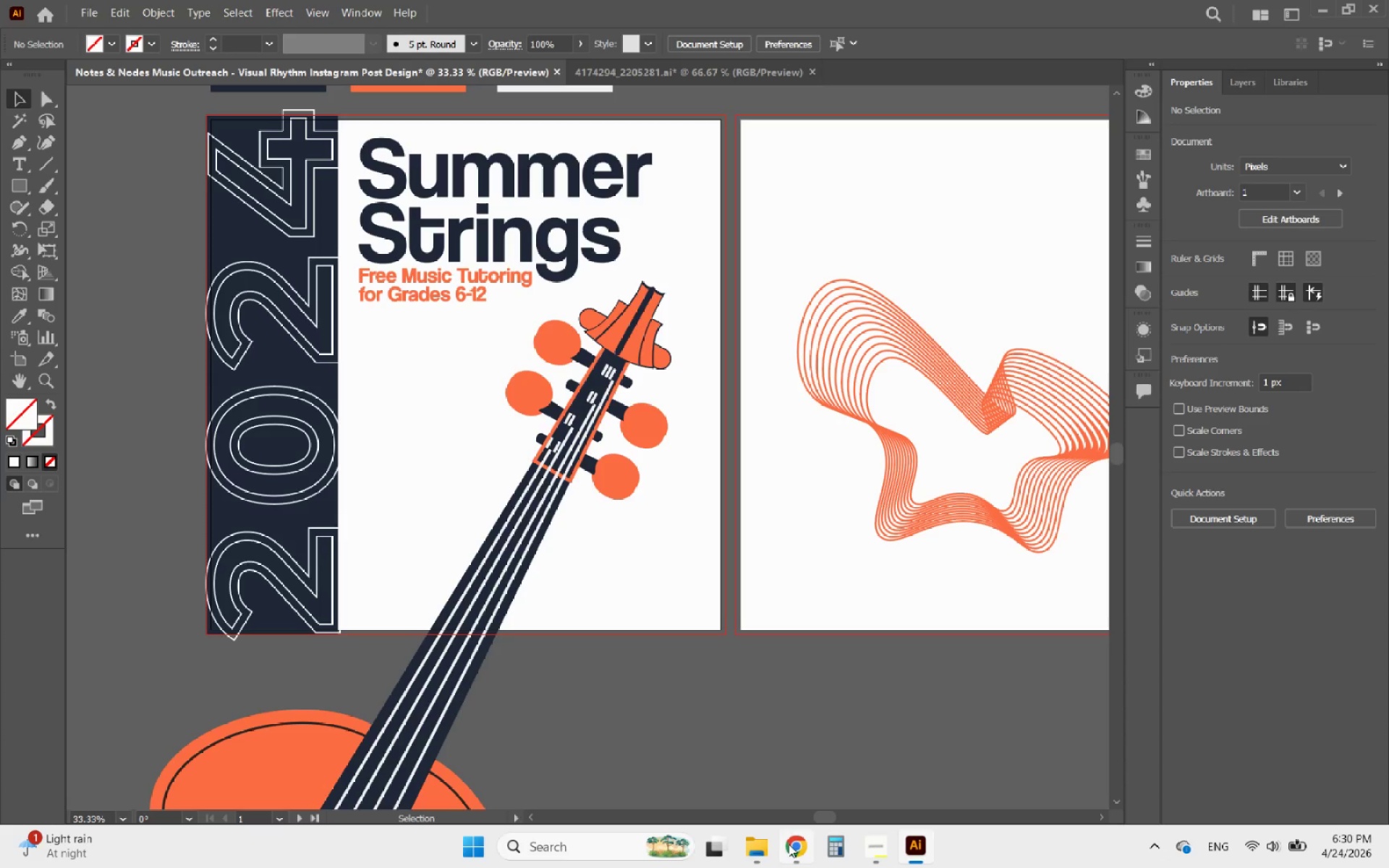 
left_click([758, 851])
 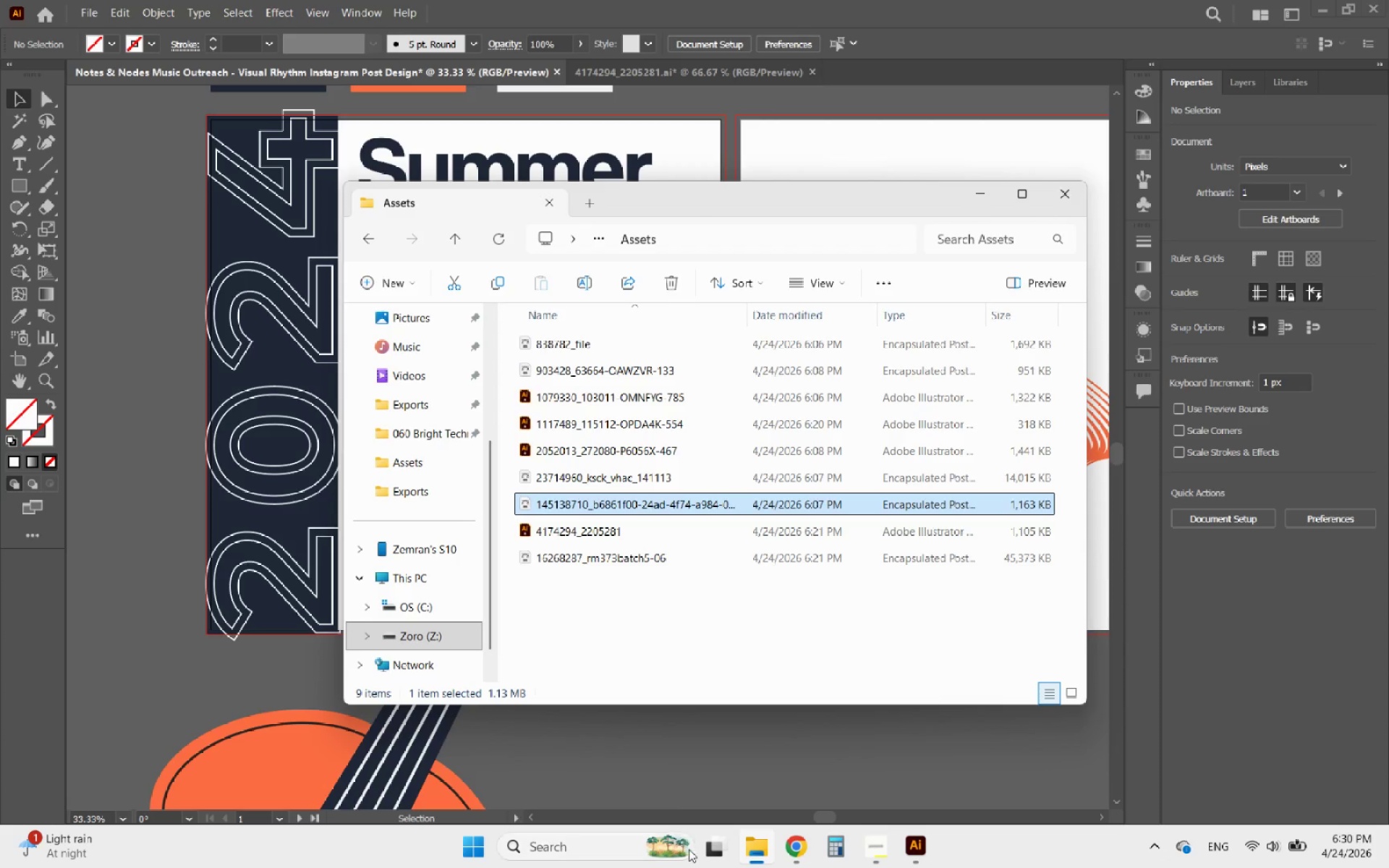 
left_click([750, 851])
 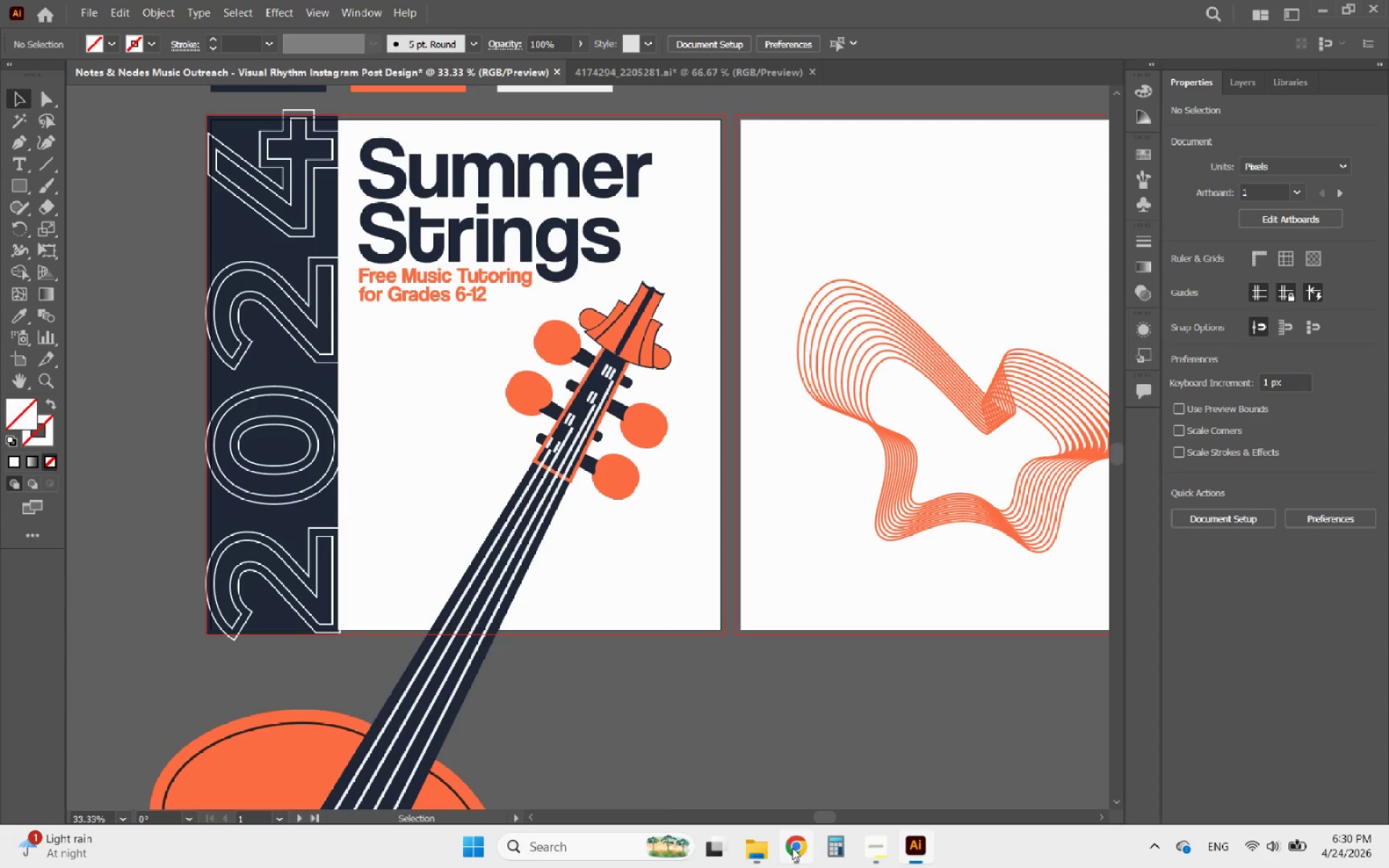 
left_click([792, 848])
 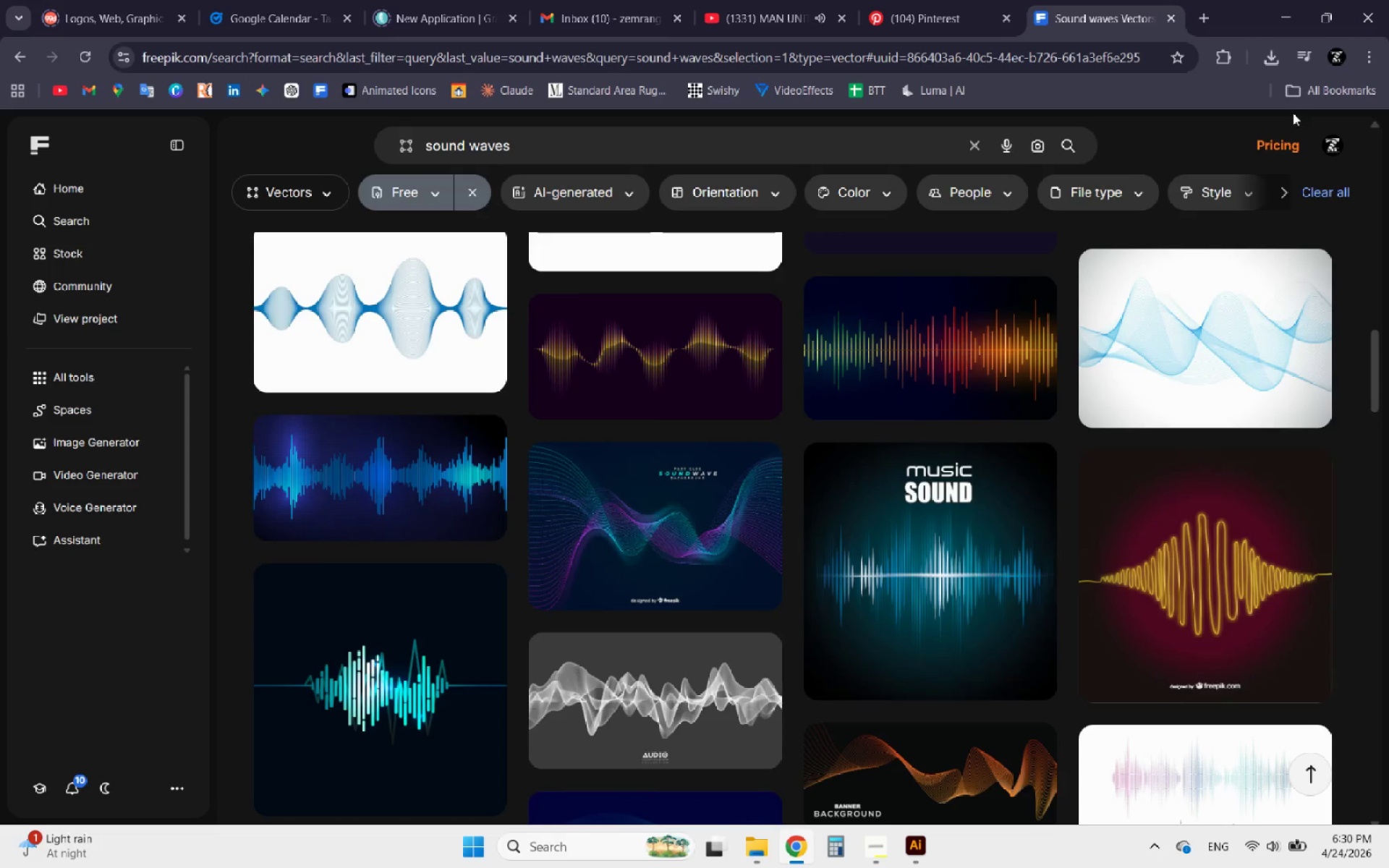 
left_click([1273, 53])
 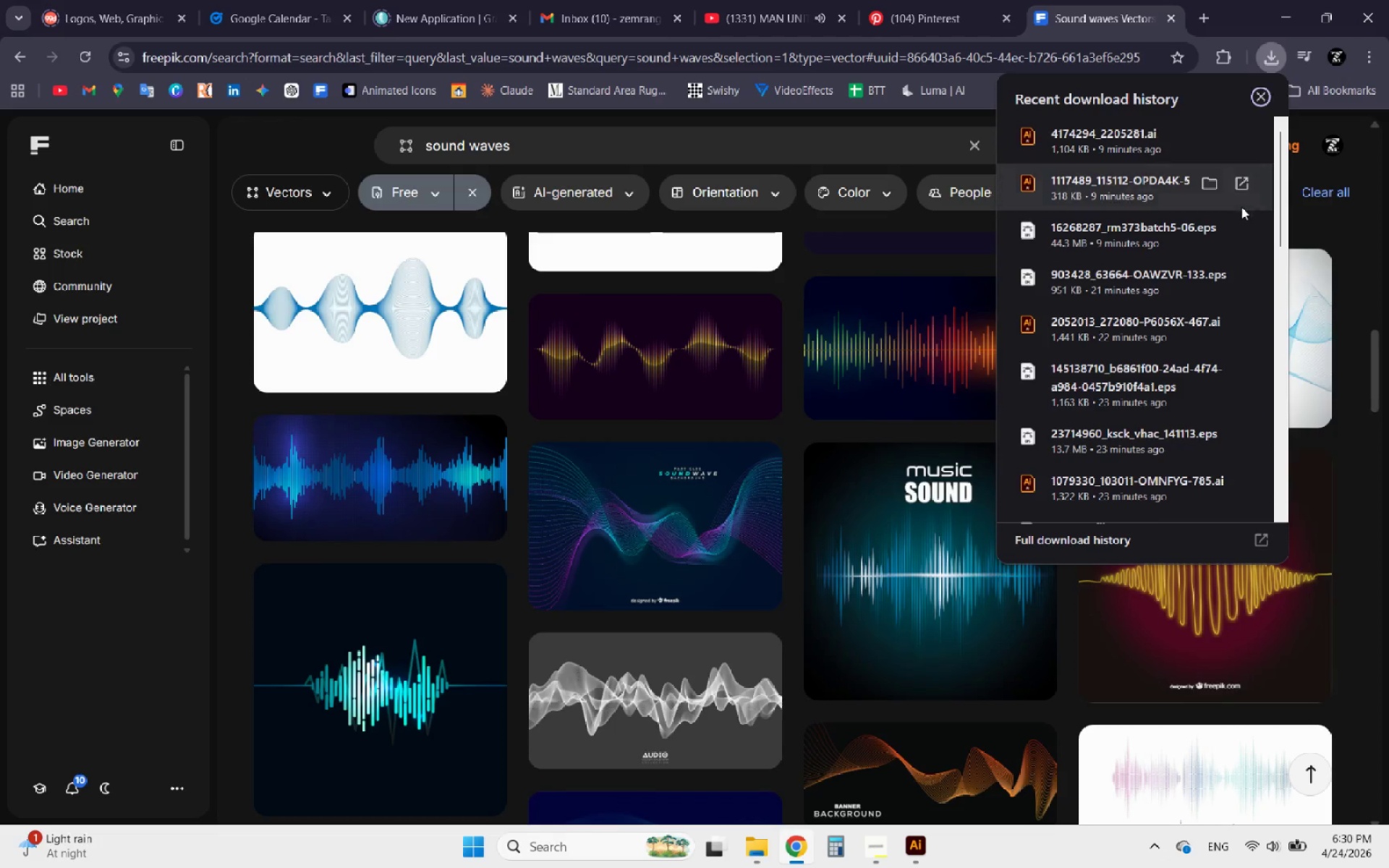 
left_click([1241, 224])
 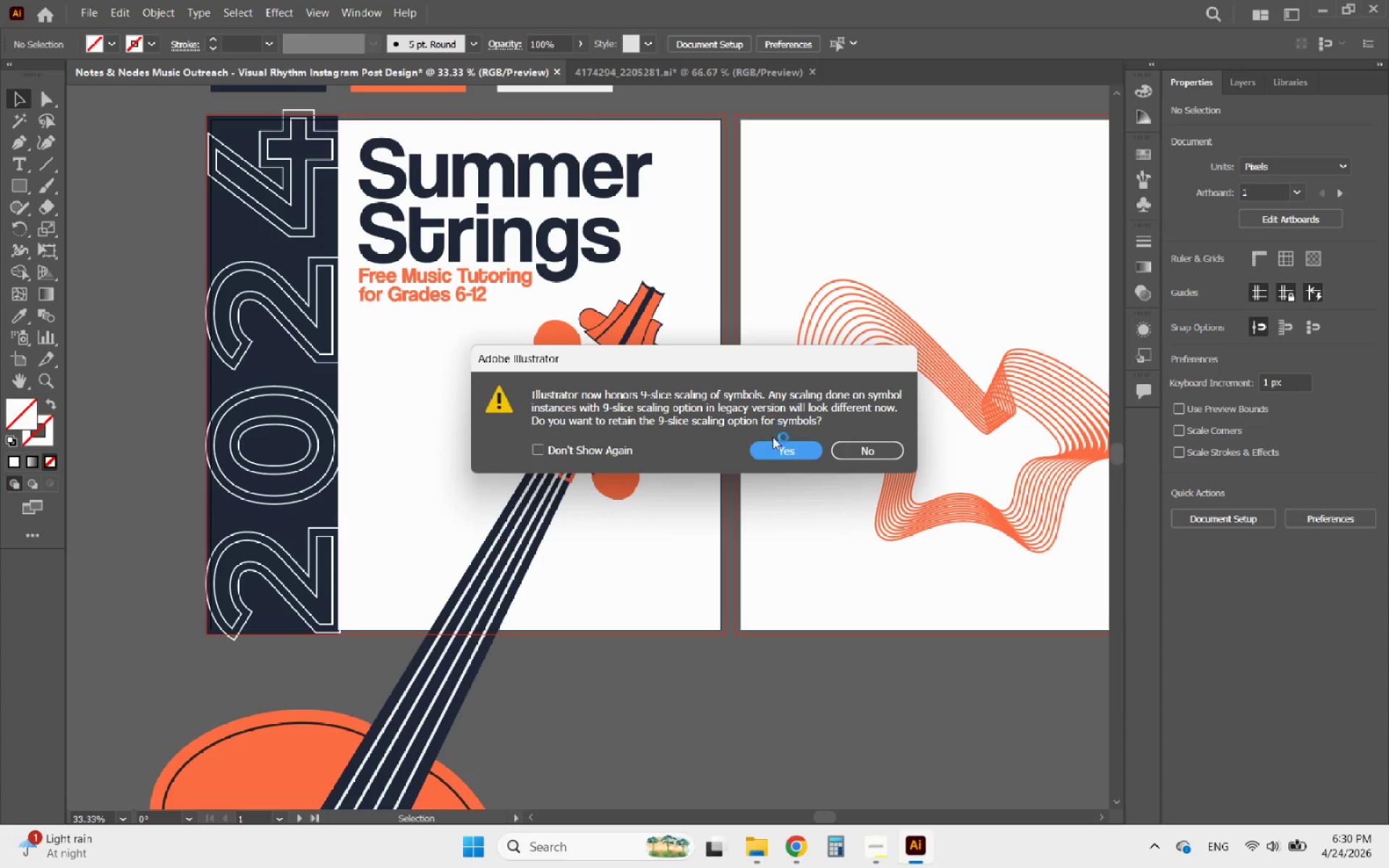 
left_click([776, 453])
 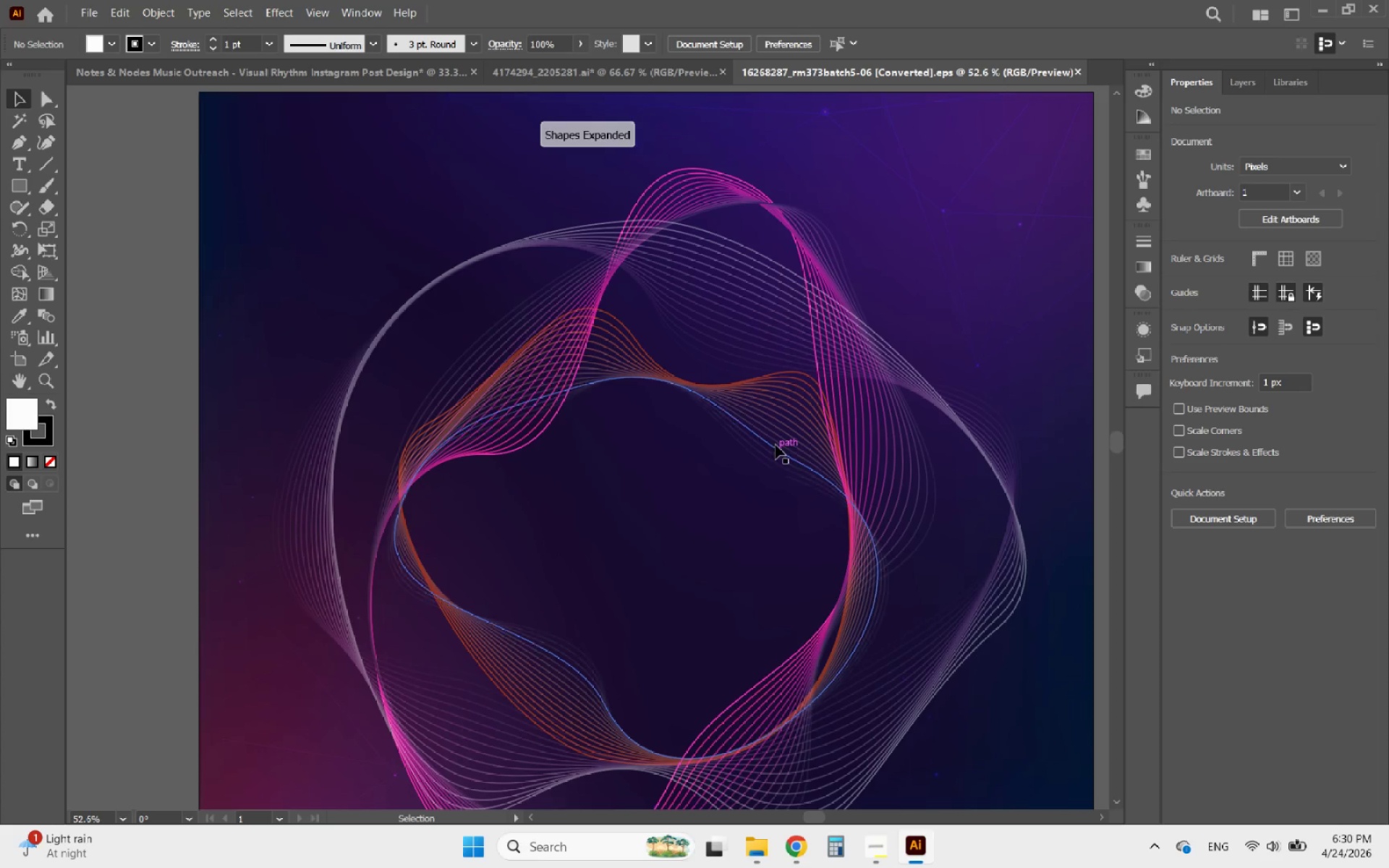 
left_click([777, 383])
 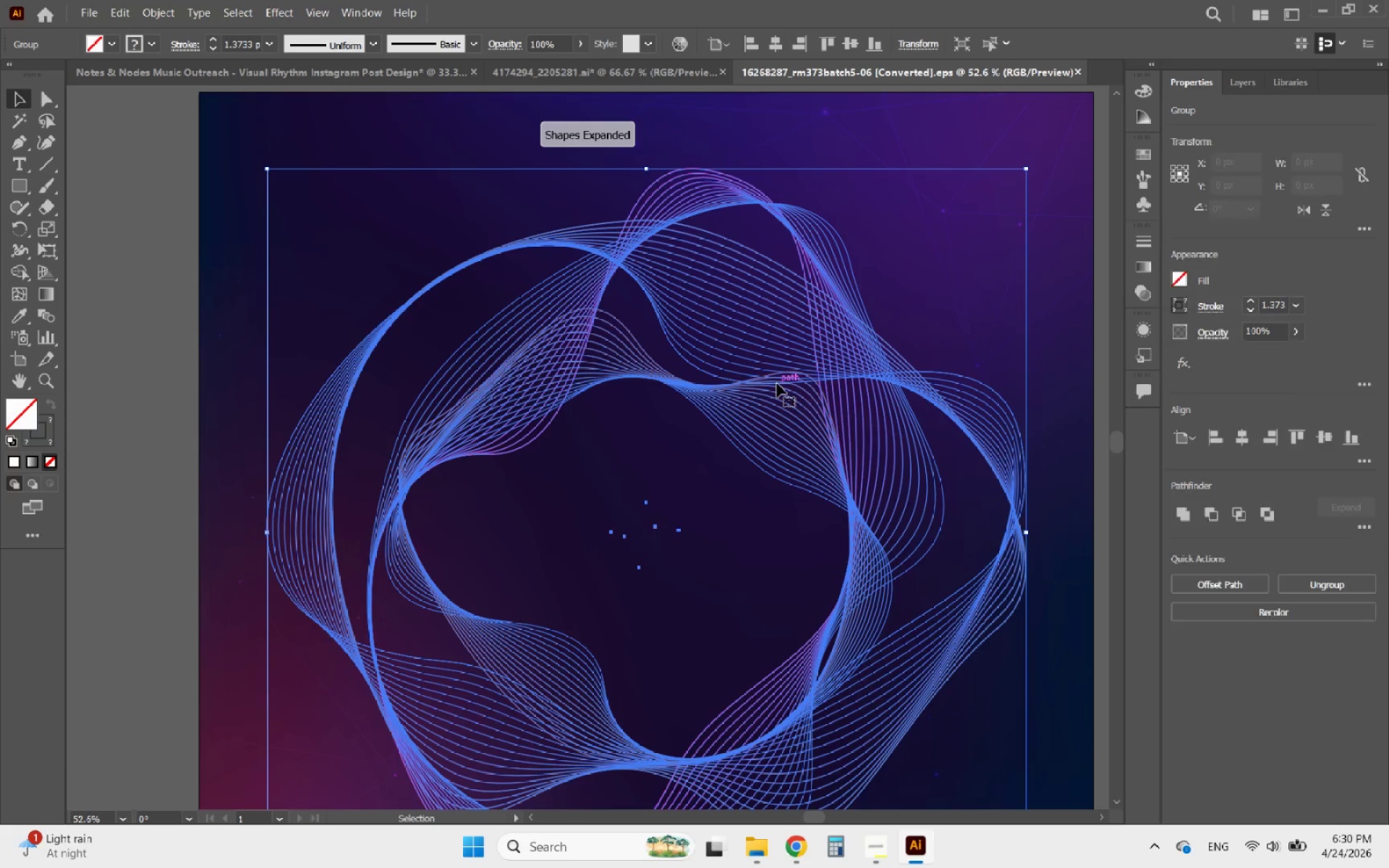 
hold_key(key=AltLeft, duration=0.64)
scroll: coordinate [776, 383], scroll_direction: down, amount: 3.0
 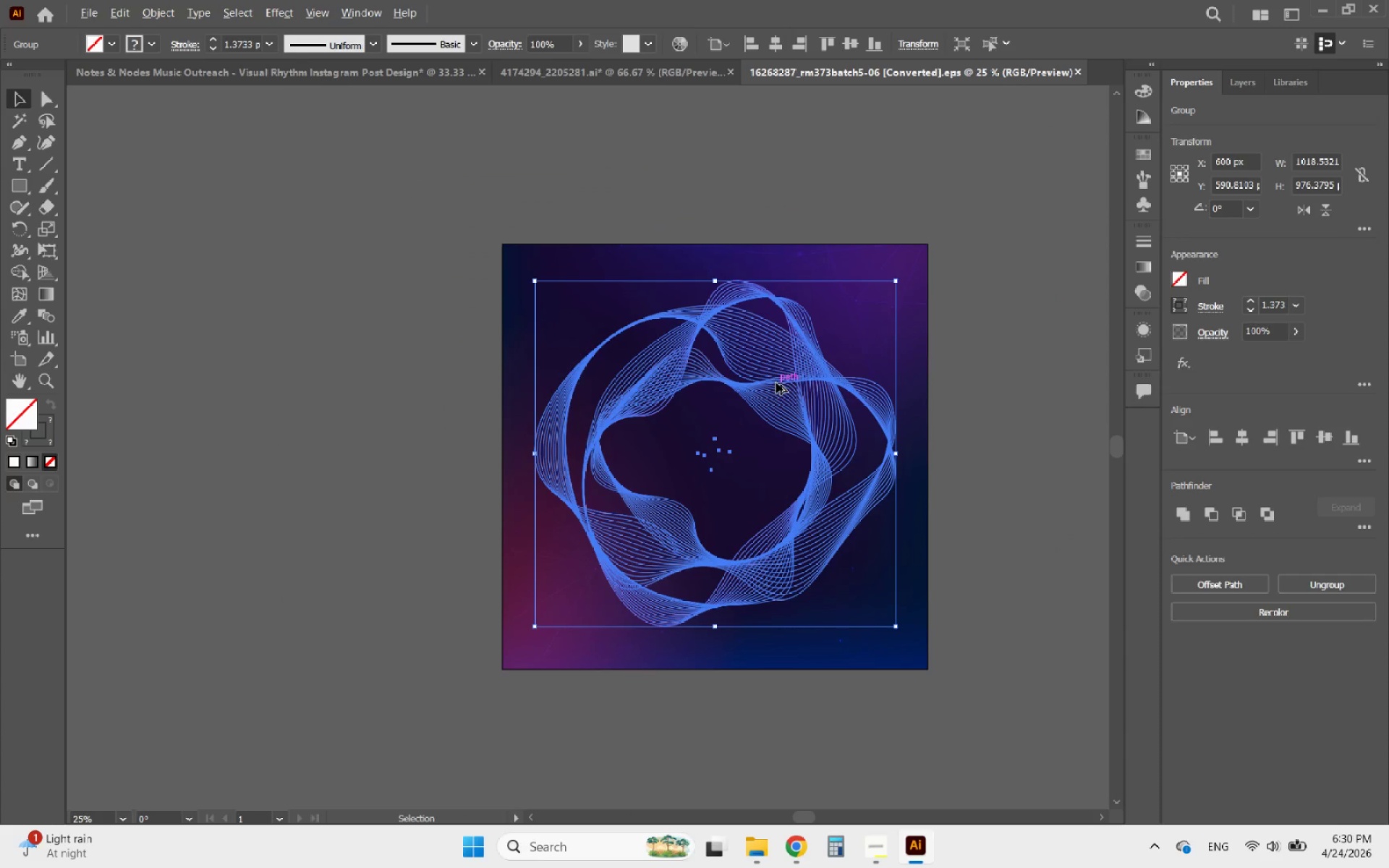 
left_click_drag(start_coordinate=[776, 383], to_coordinate=[361, 401])
 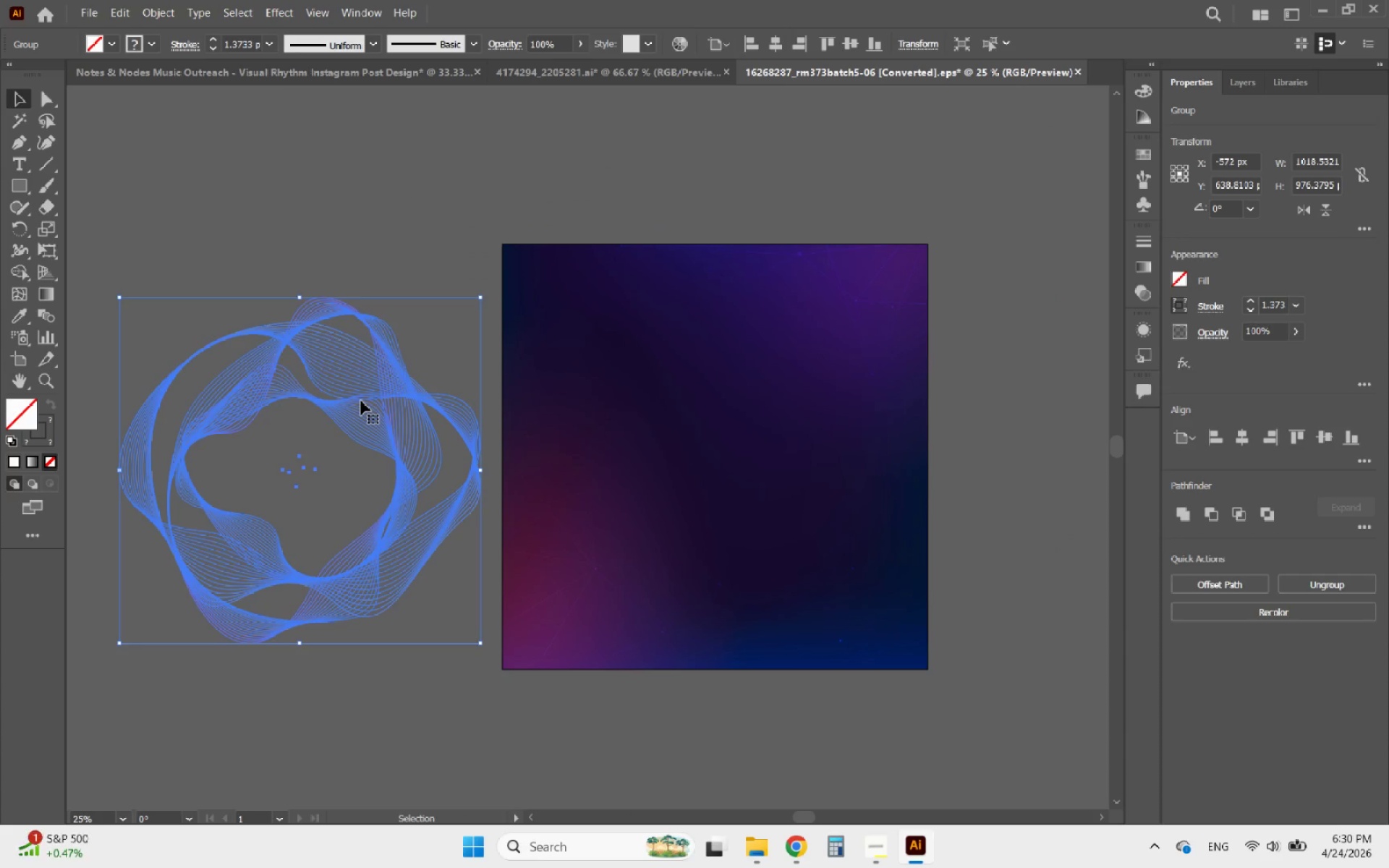 
key(Control+Z)
 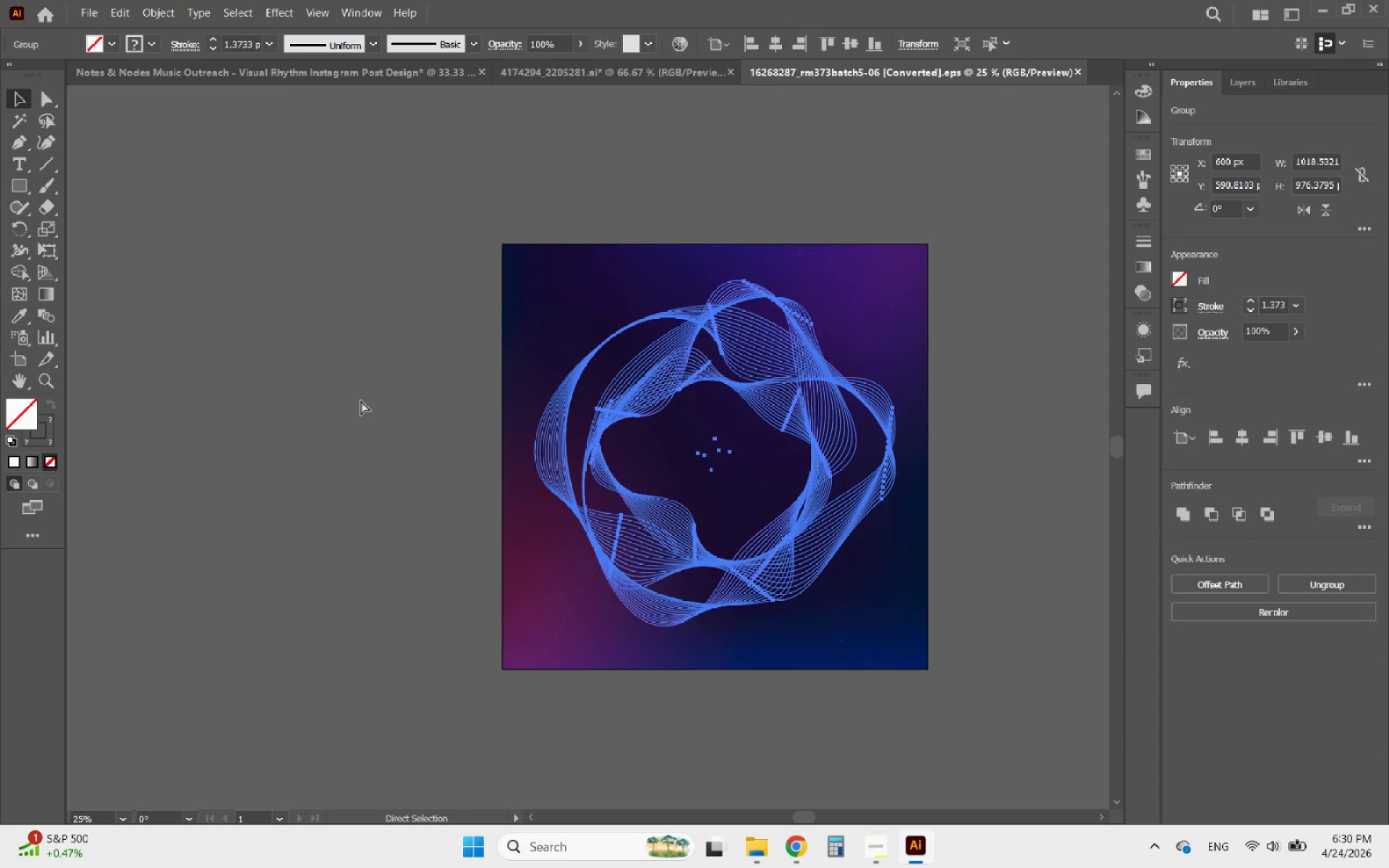 
key(Control+C)
 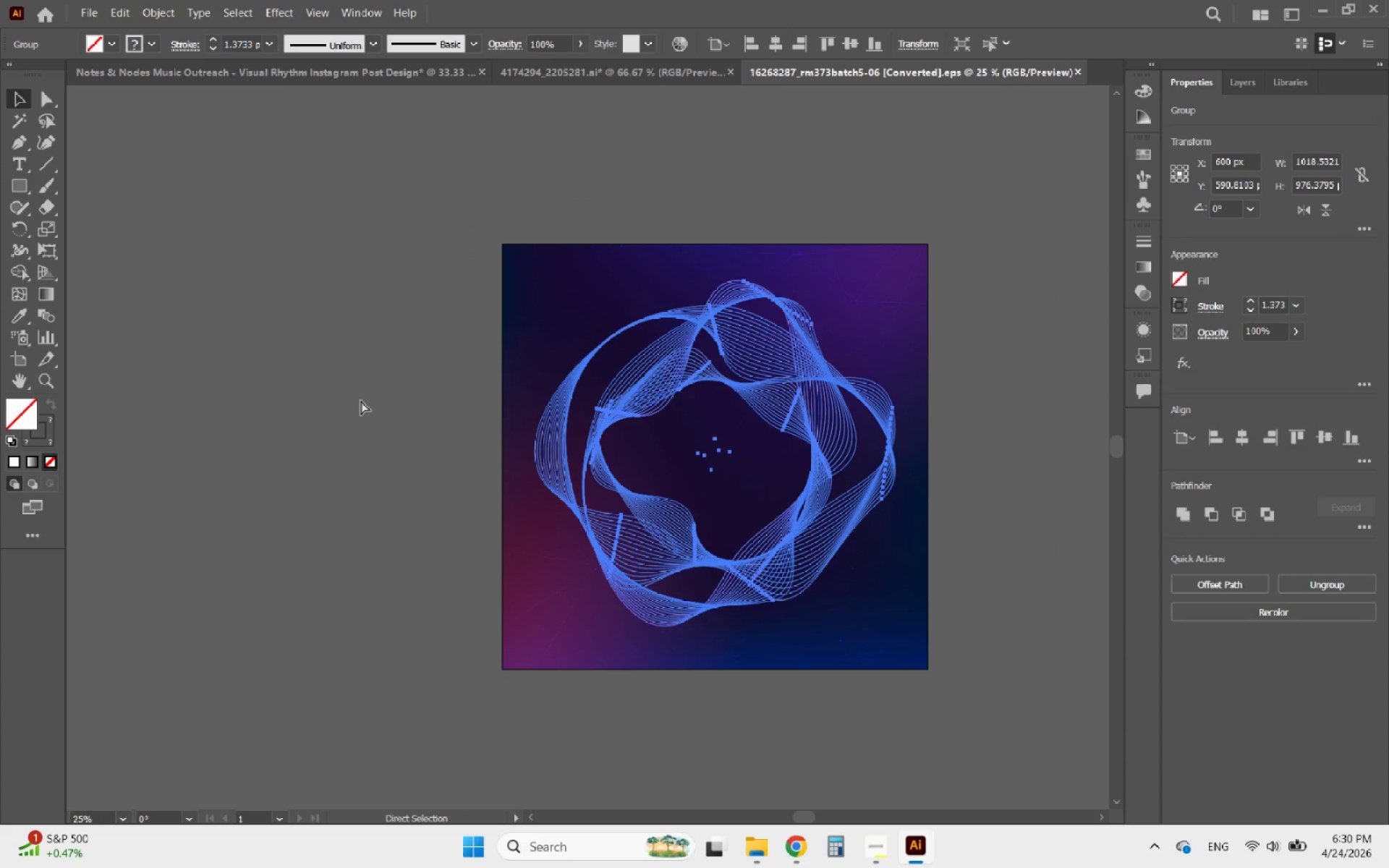 
key(Control+C)
 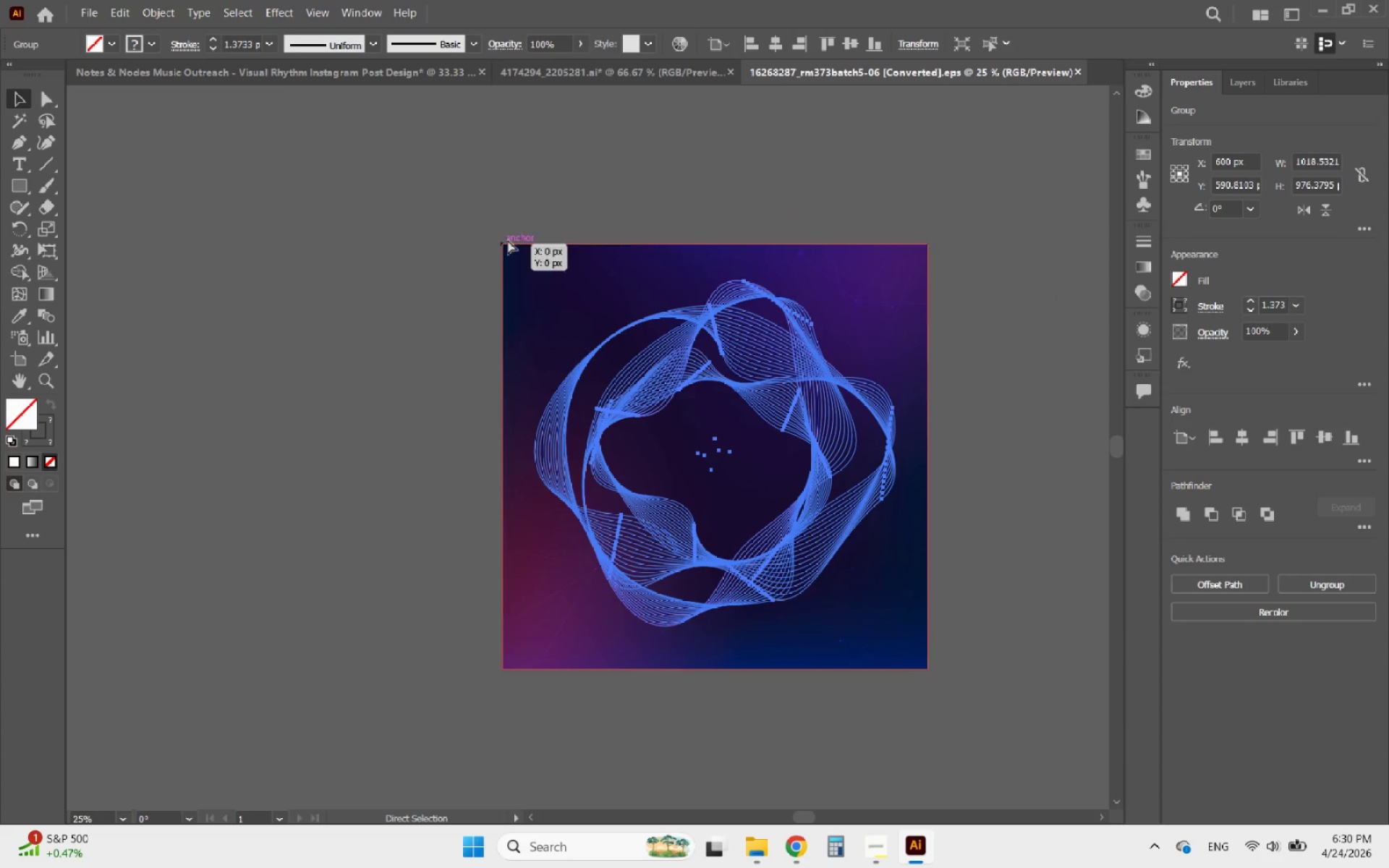 
key(Control+C)
 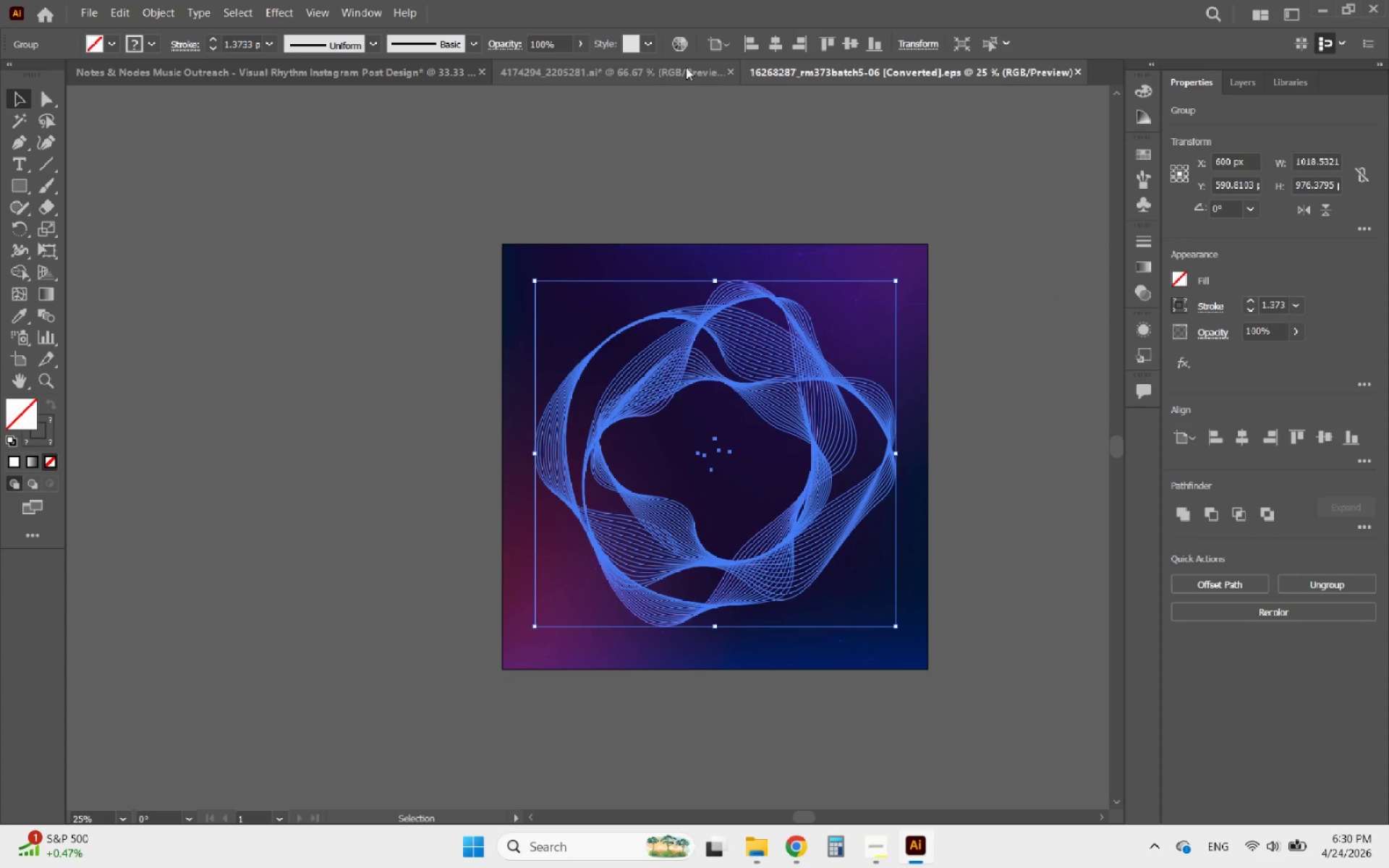 
left_click([671, 67])
 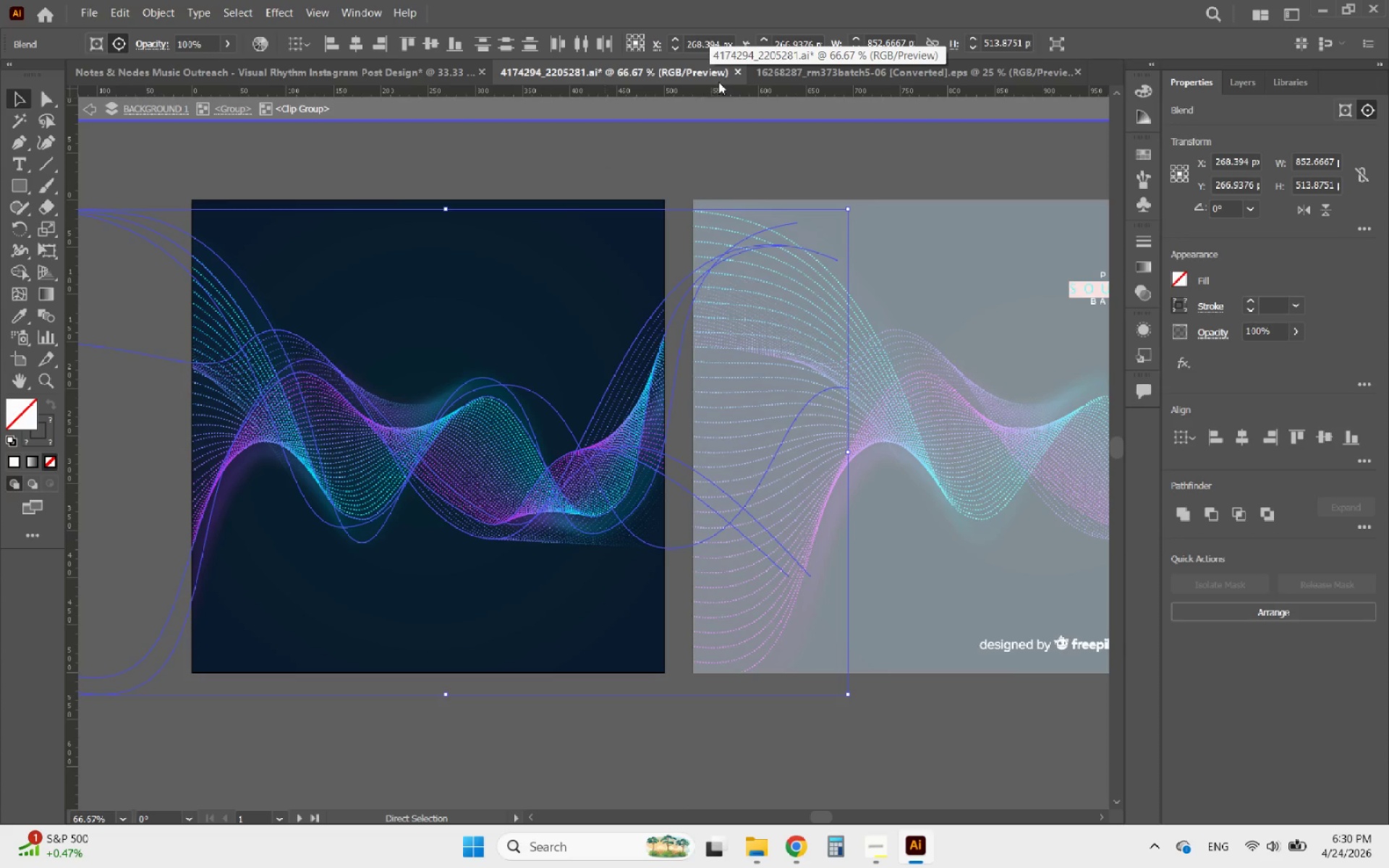 
left_click([734, 75])
 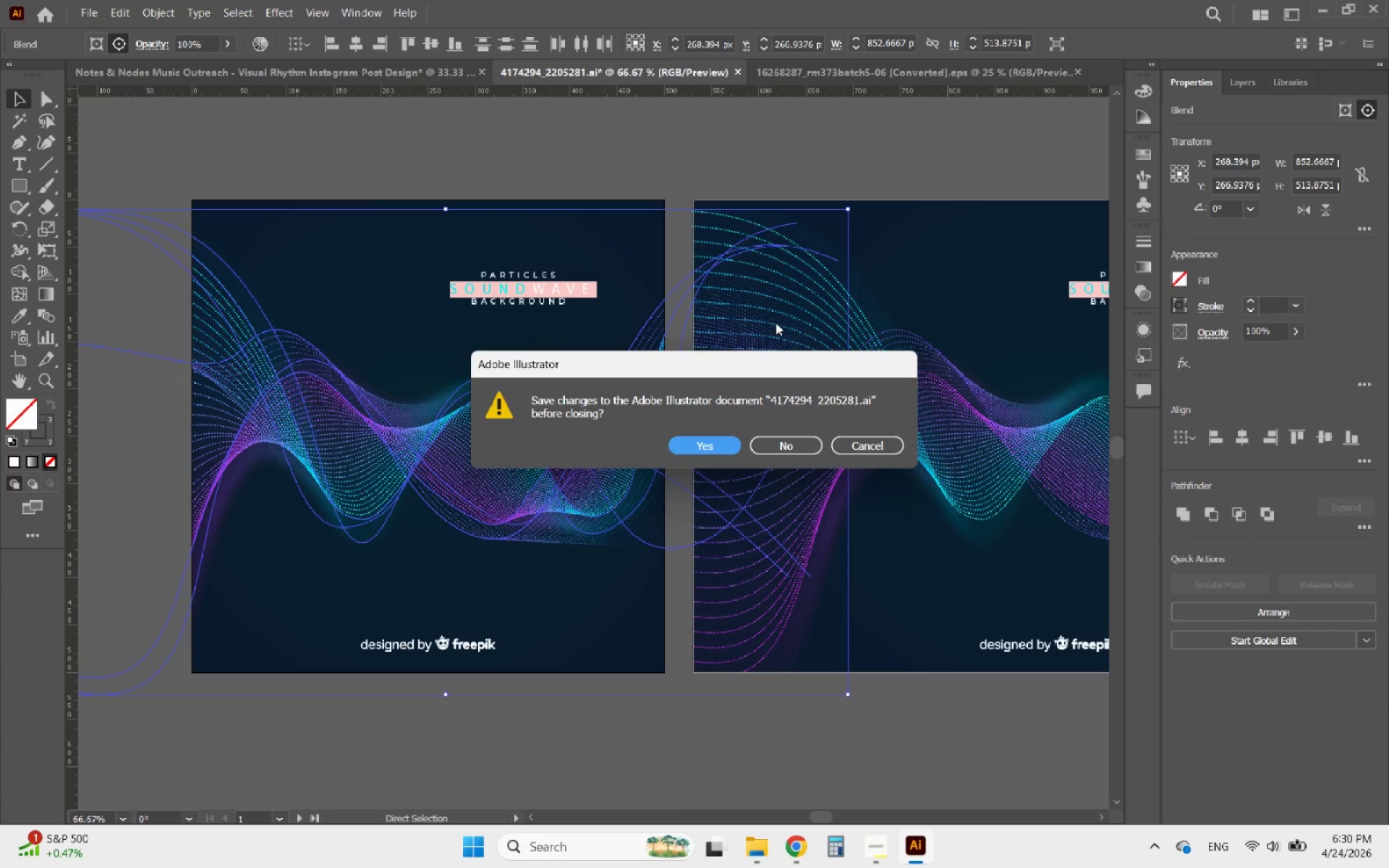 
left_click([799, 446])
 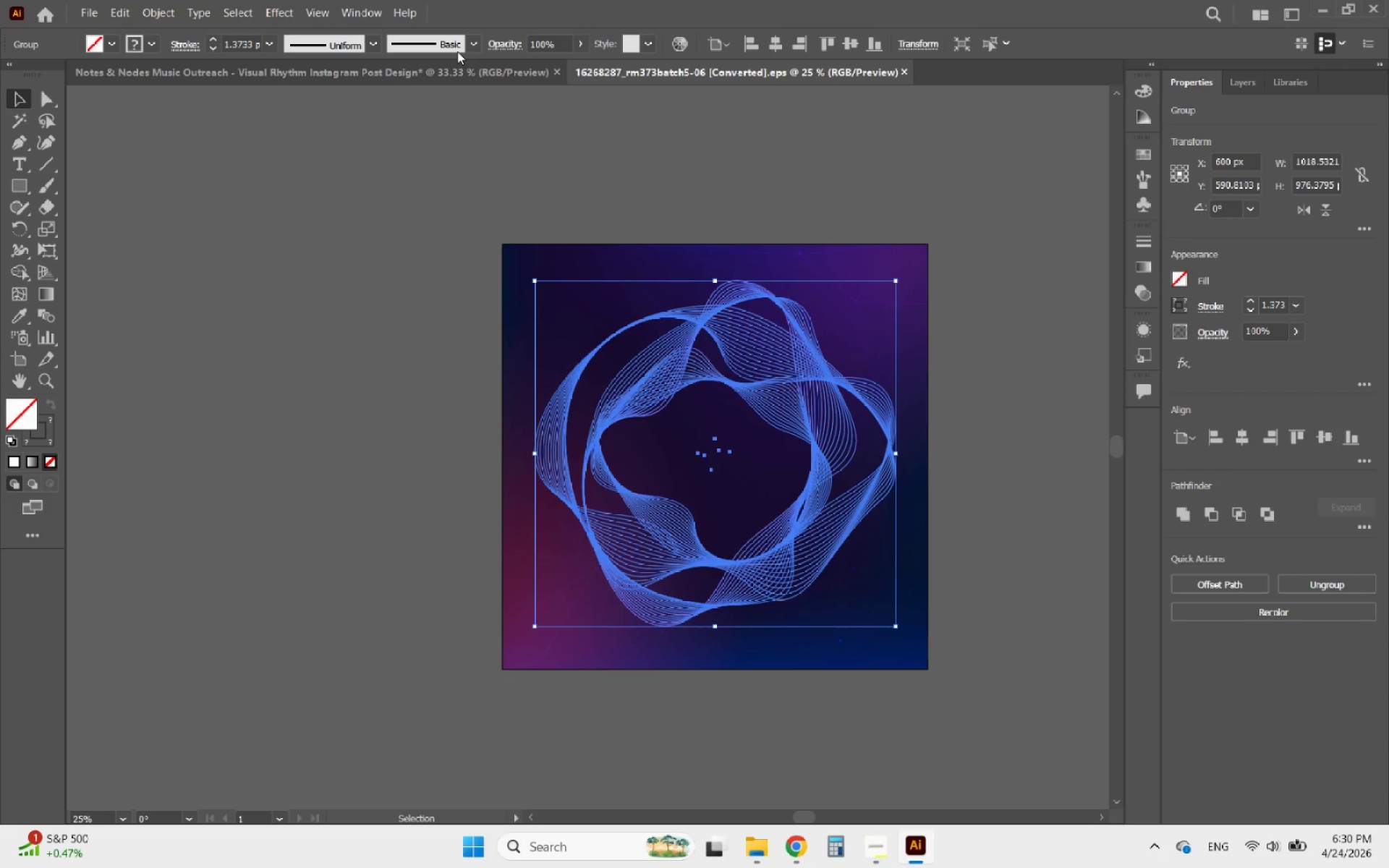 
left_click([459, 71])
 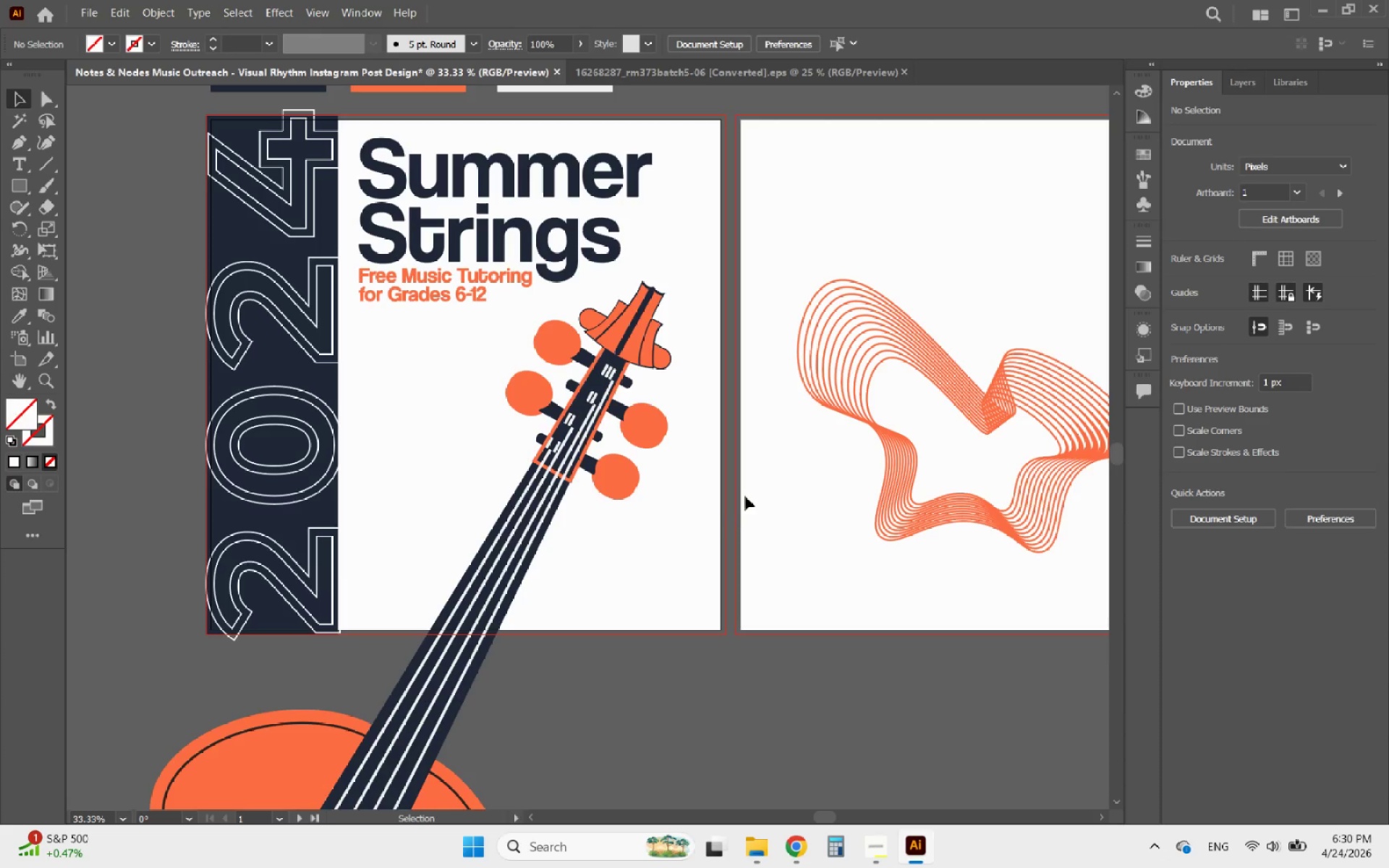 
key(Control+V)
 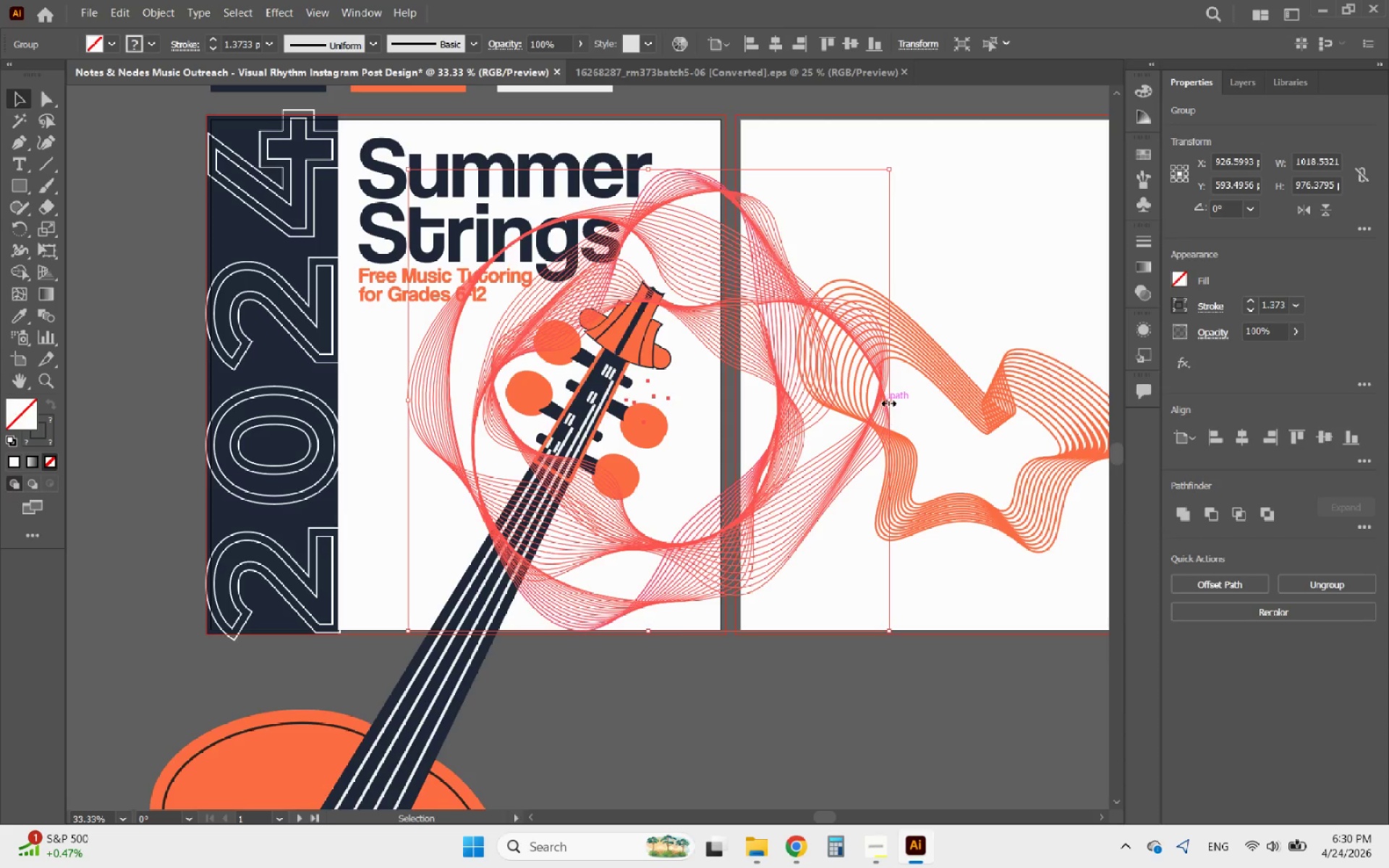 
hold_key(key=ShiftLeft, duration=1.2)
left_click_drag(start_coordinate=[887, 401], to_coordinate=[701, 378])
 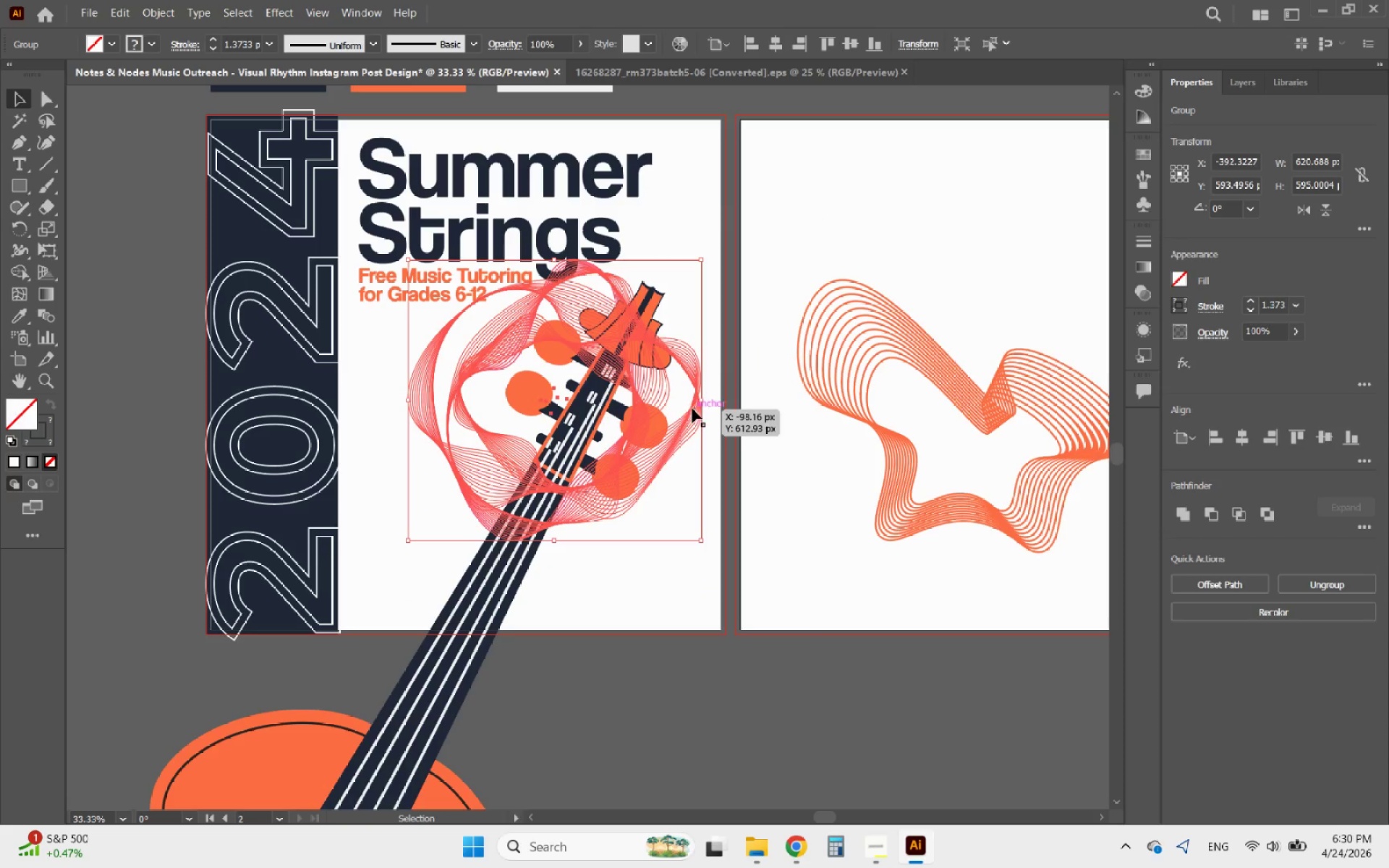 
left_click_drag(start_coordinate=[692, 409], to_coordinate=[666, 467])
 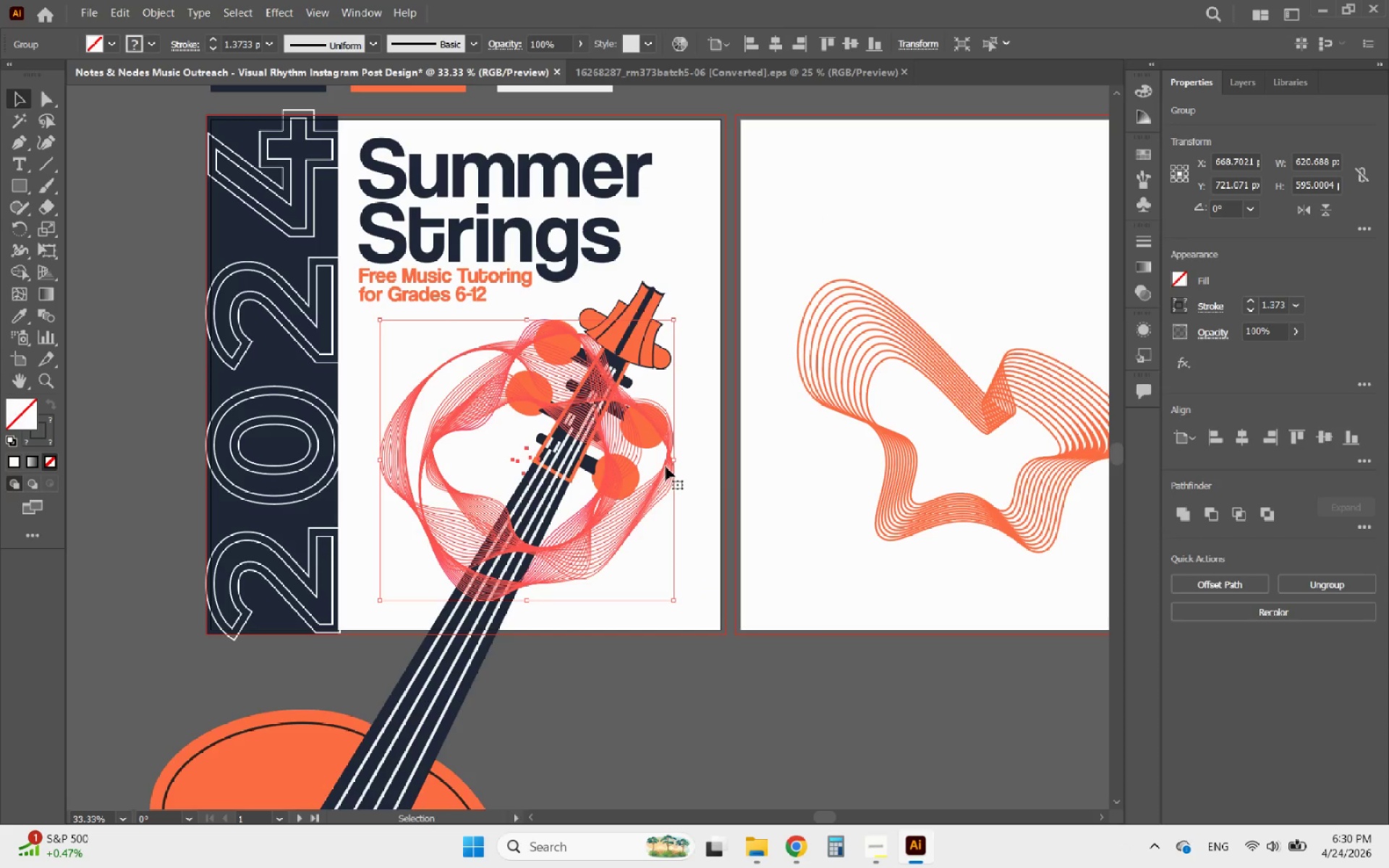 
hold_key(key=AltLeft, duration=0.7)
scroll: coordinate [461, 494], scroll_direction: down, amount: 3.0
 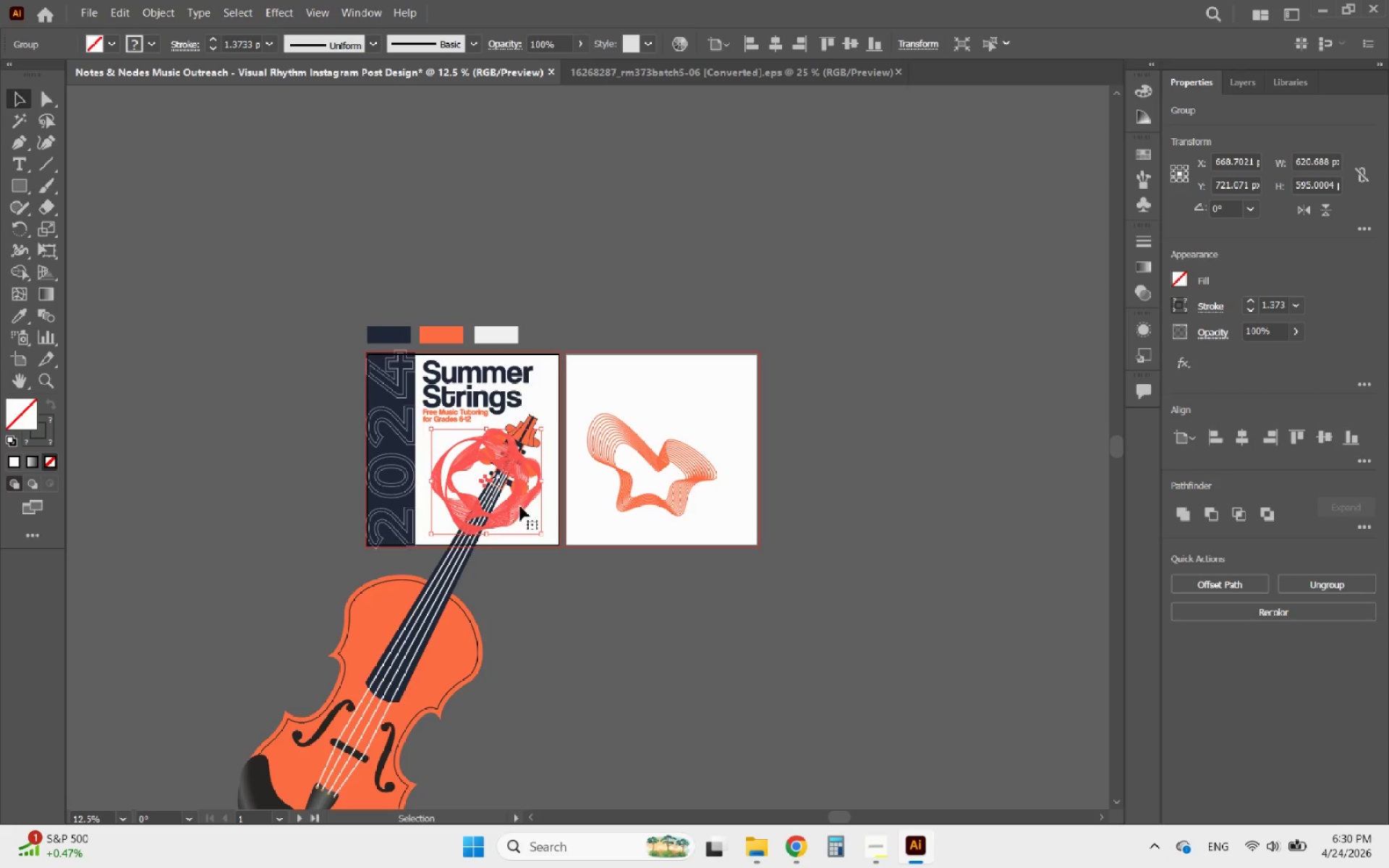 
left_click_drag(start_coordinate=[520, 506], to_coordinate=[666, 643])
 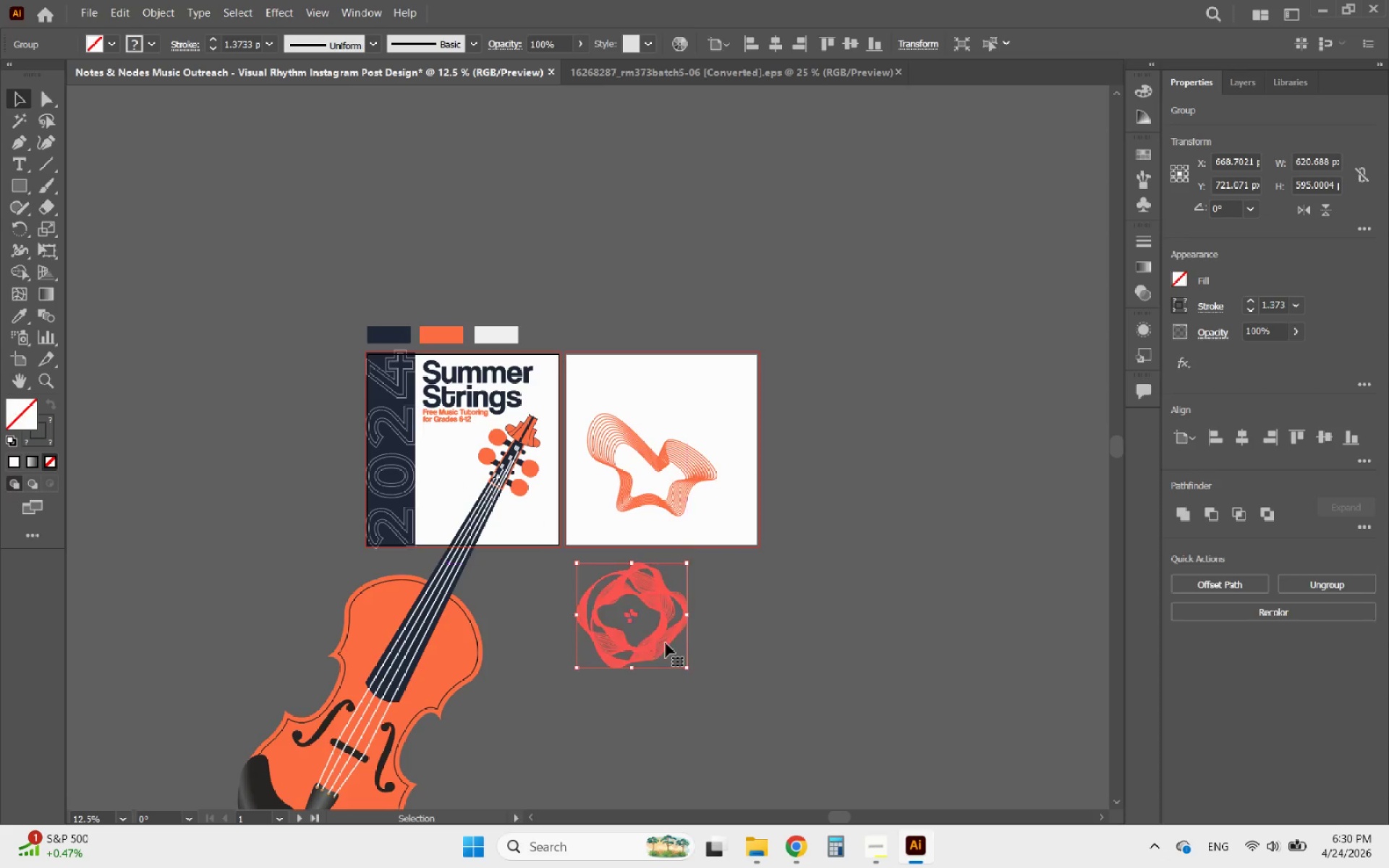 
hold_key(key=AltLeft, duration=0.53)
 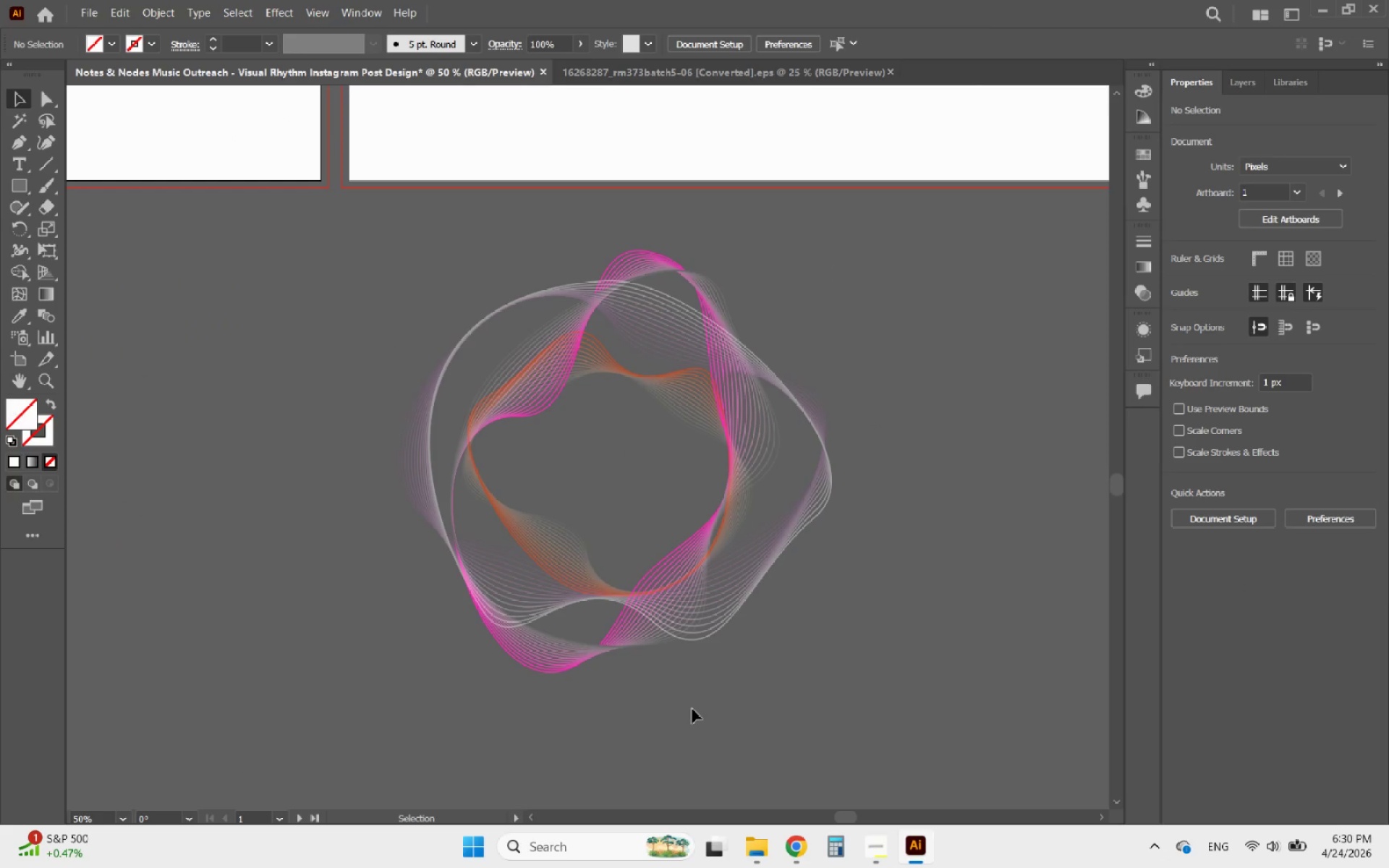 
left_click([692, 709])
 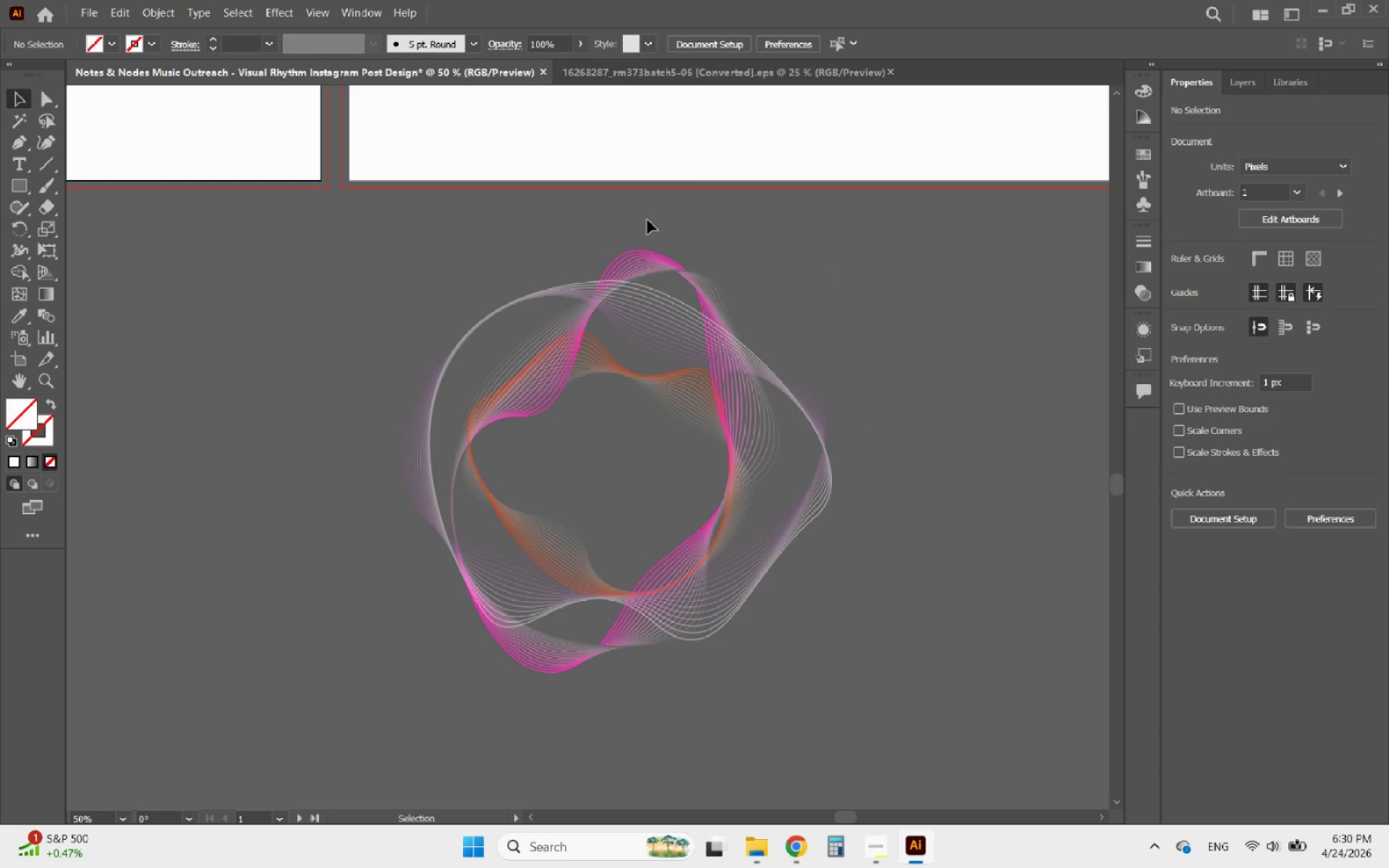 
scroll: coordinate [637, 666], scroll_direction: up, amount: 4.0
 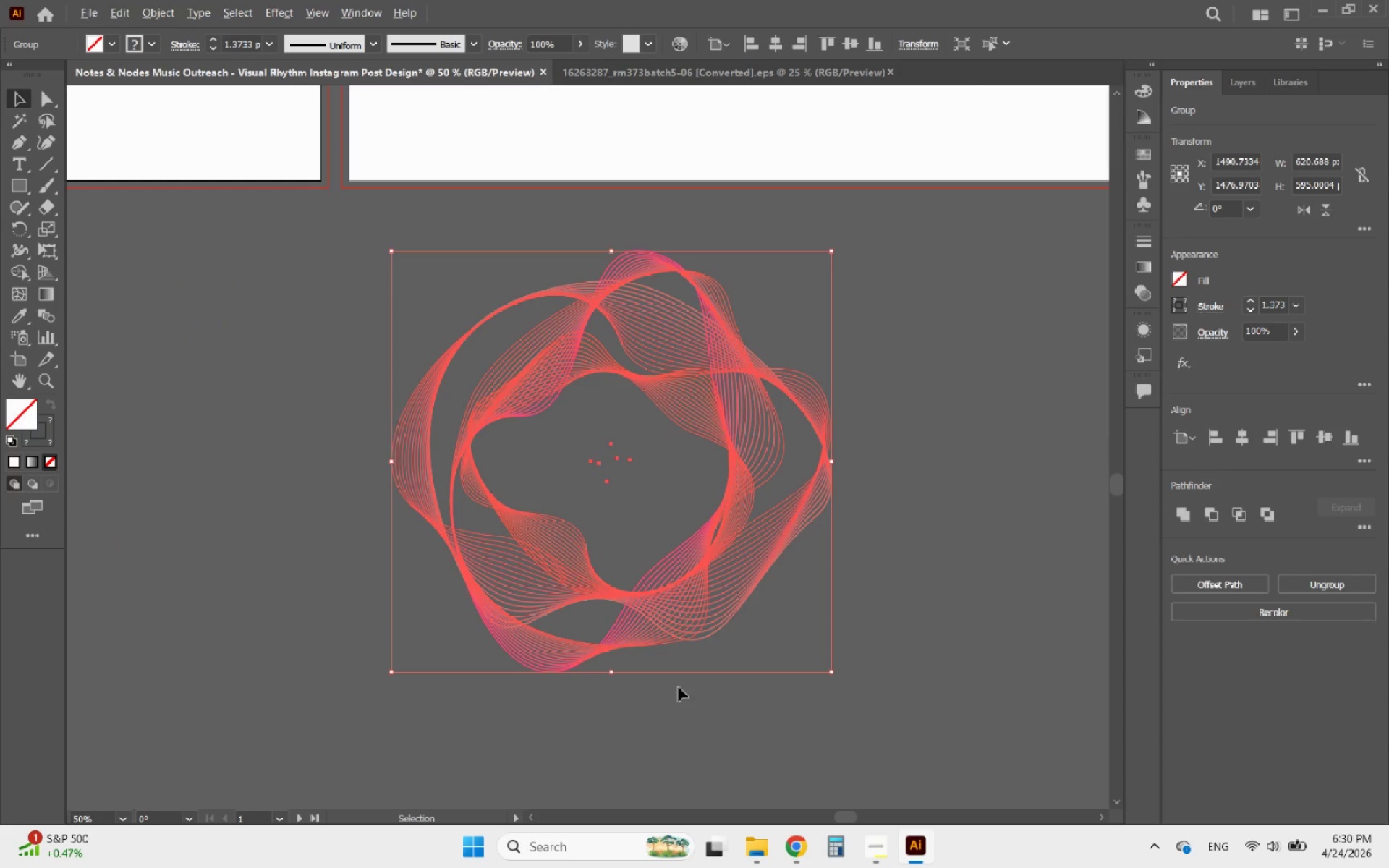 
left_click([655, 292])
 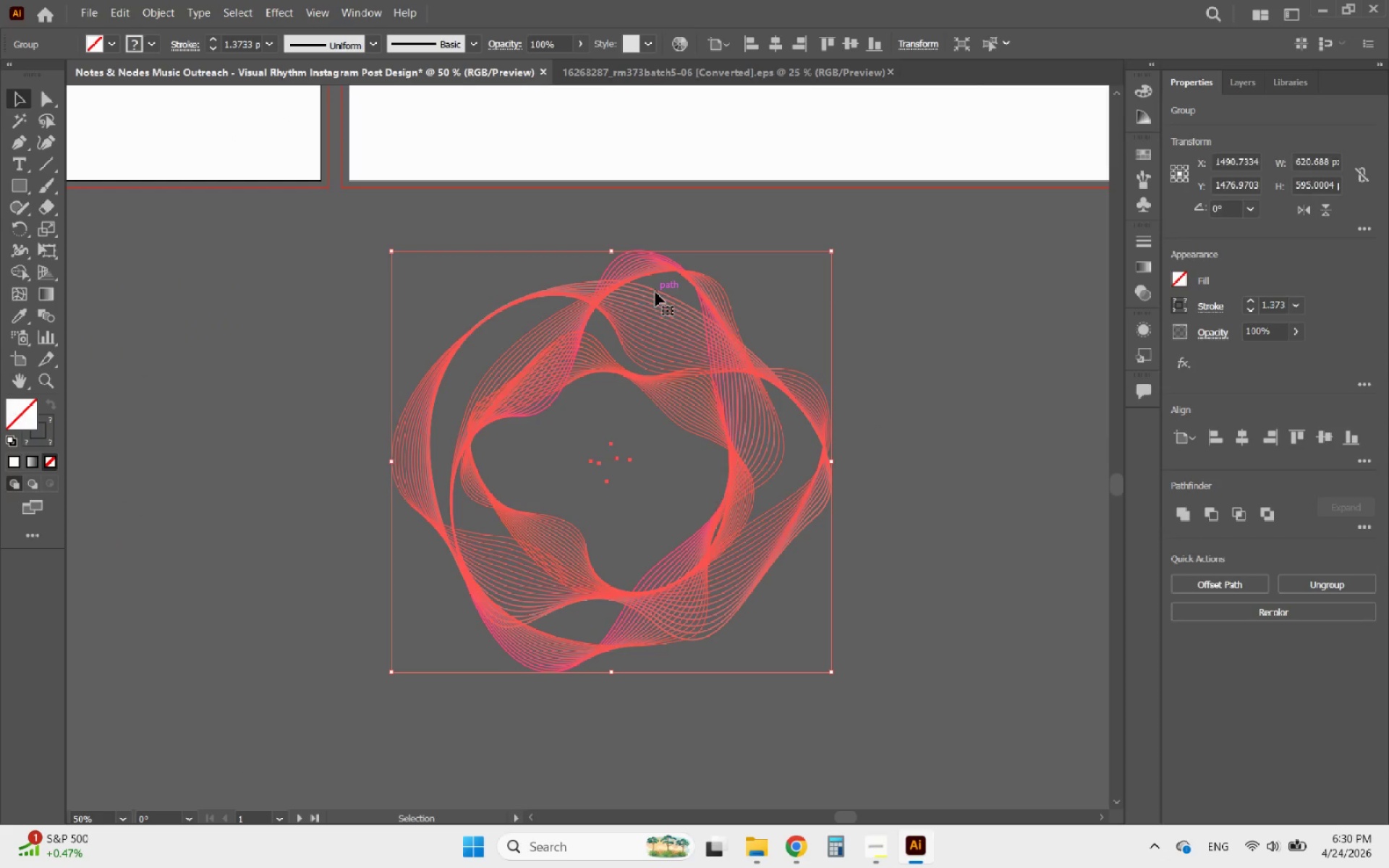 
double_click([655, 292])
 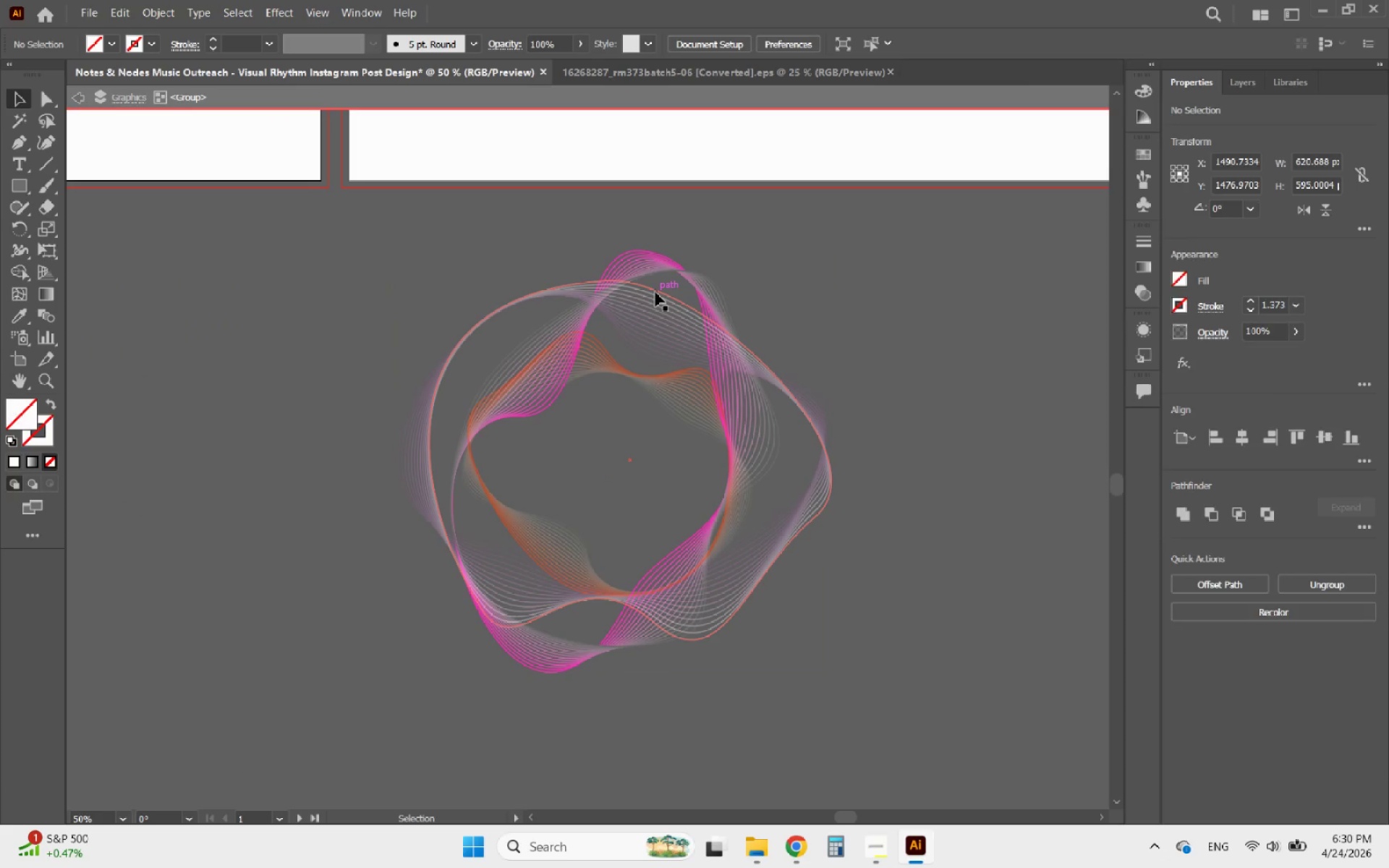 
triple_click([655, 292])
 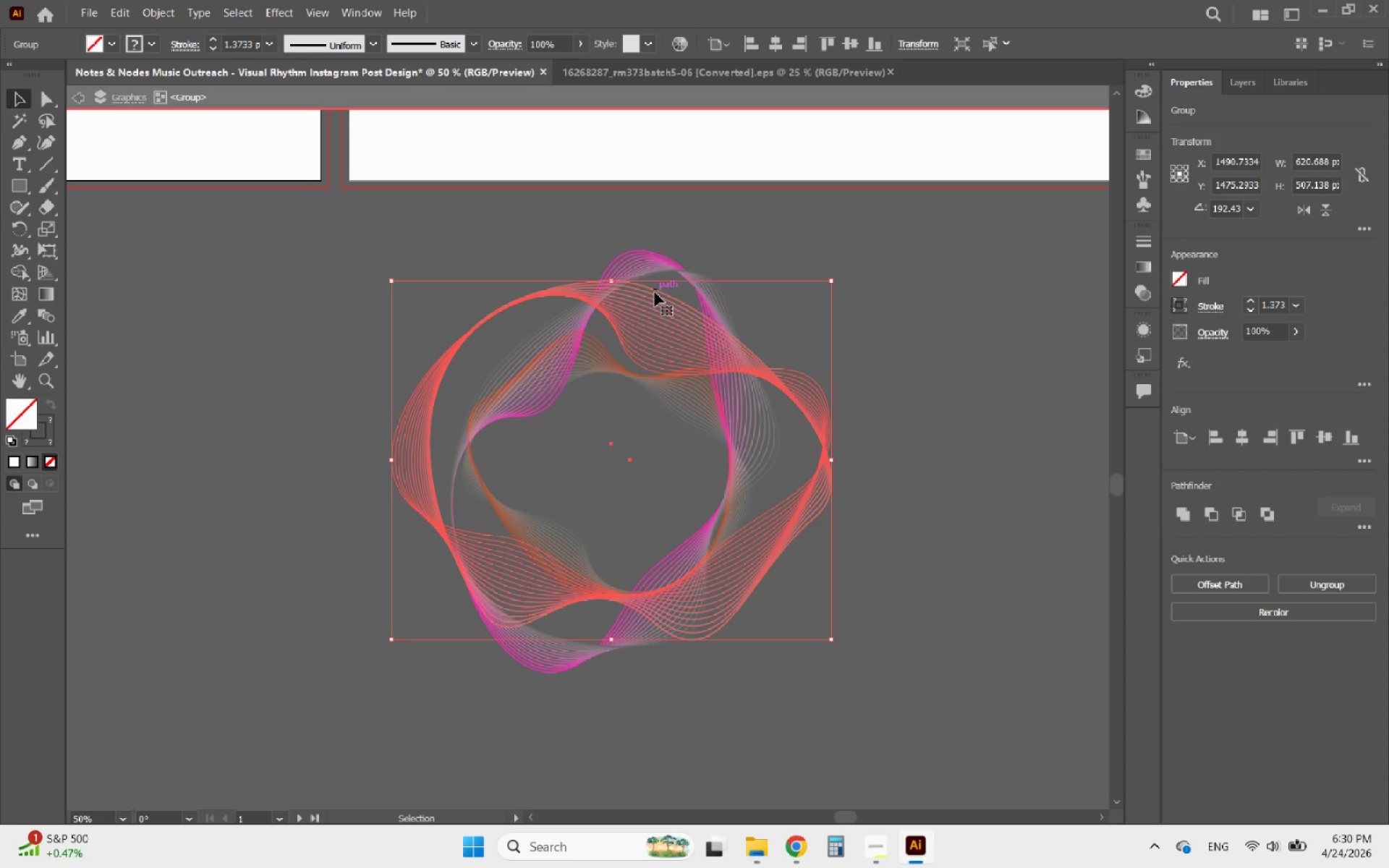 
left_click([655, 292])
 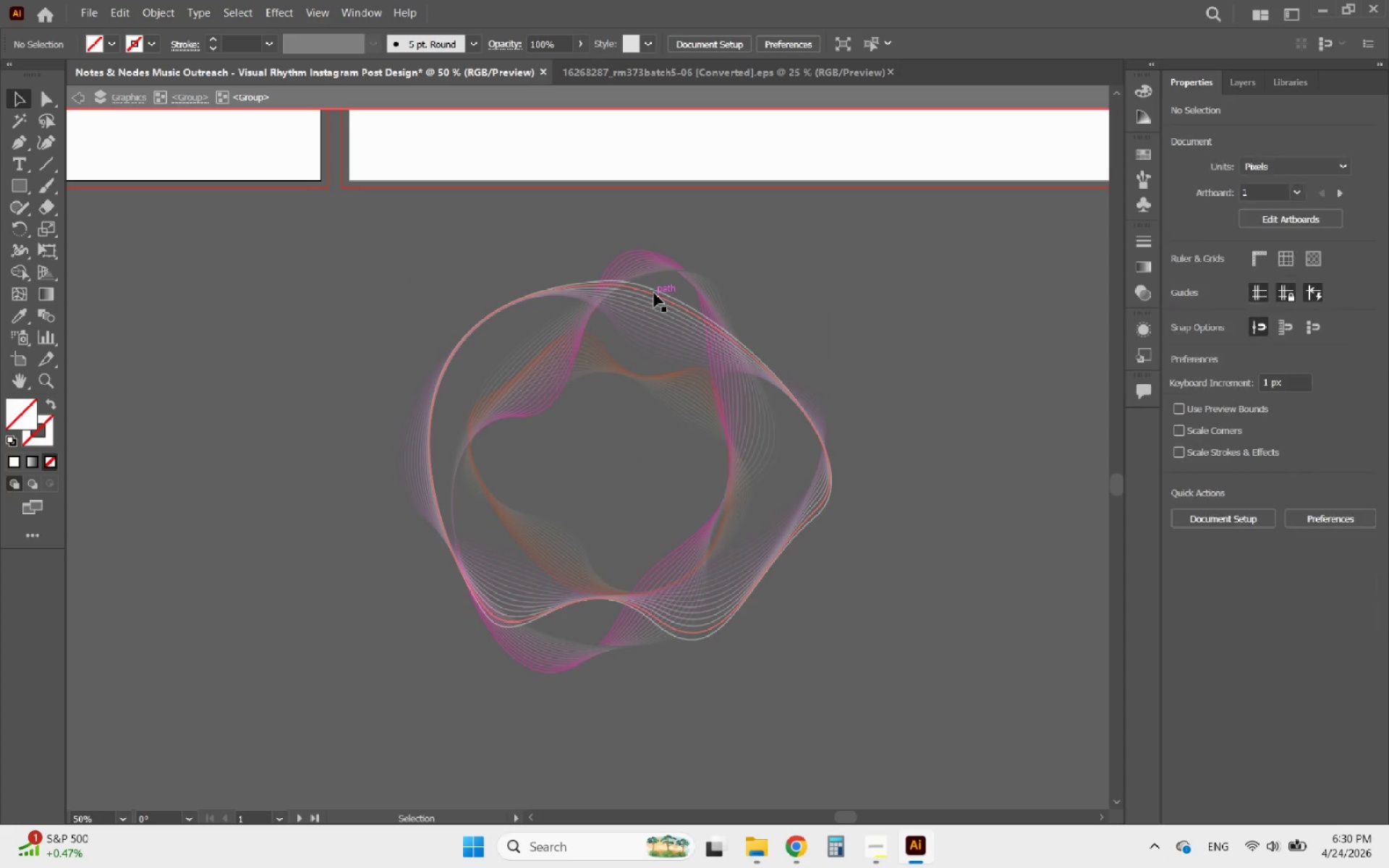 
triple_click([654, 293])
 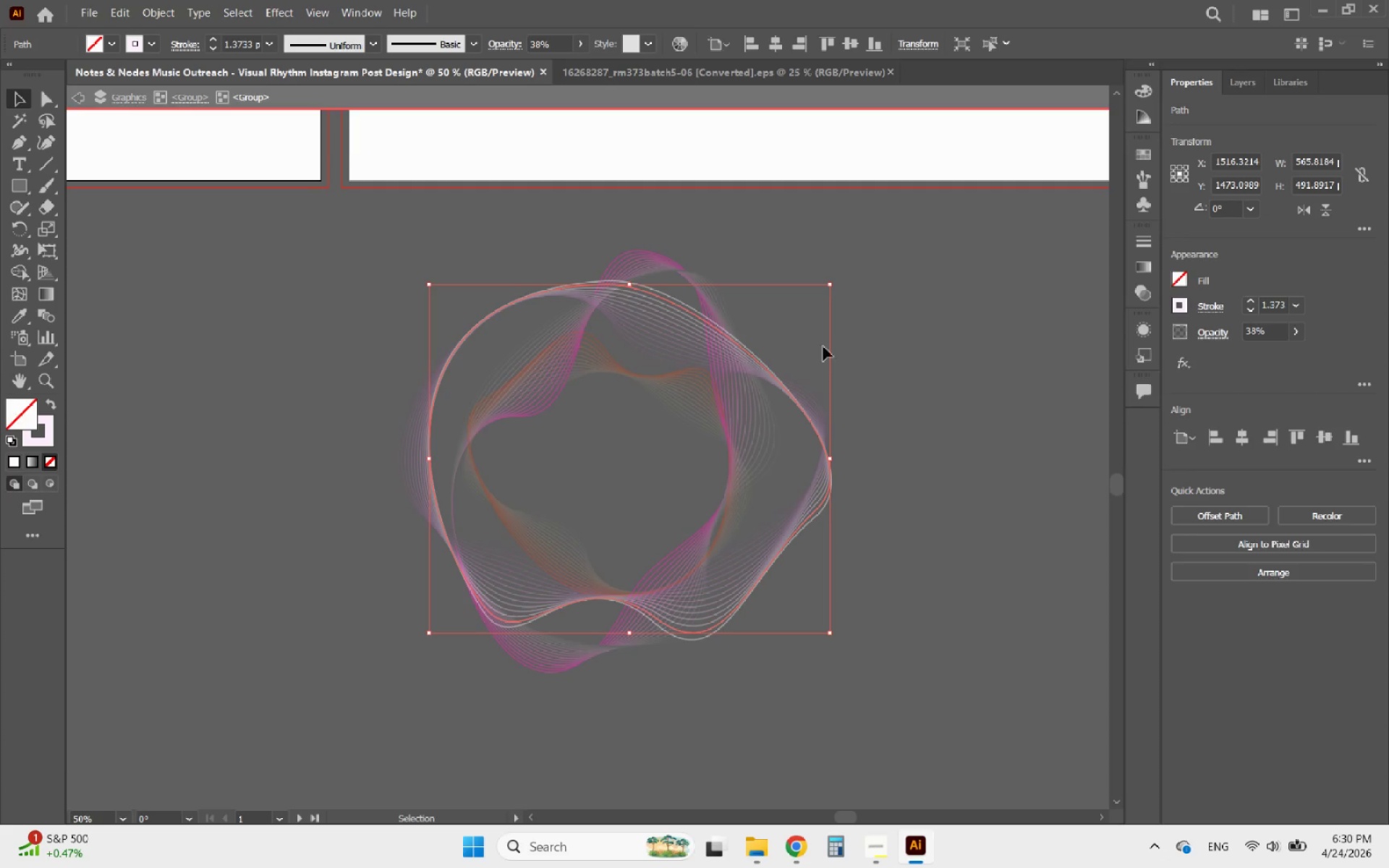 
left_click([831, 349])
 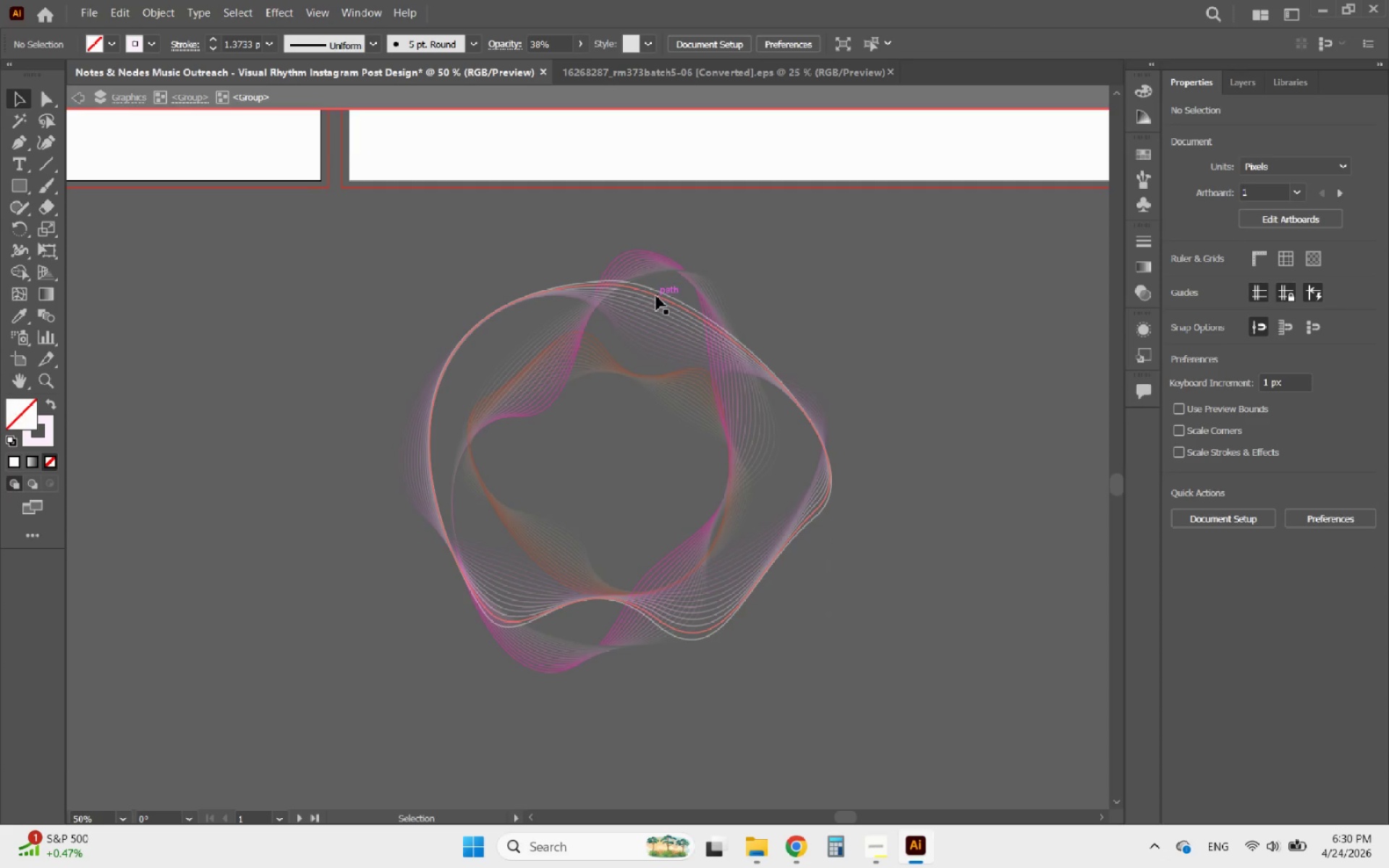 
left_click([646, 289])
 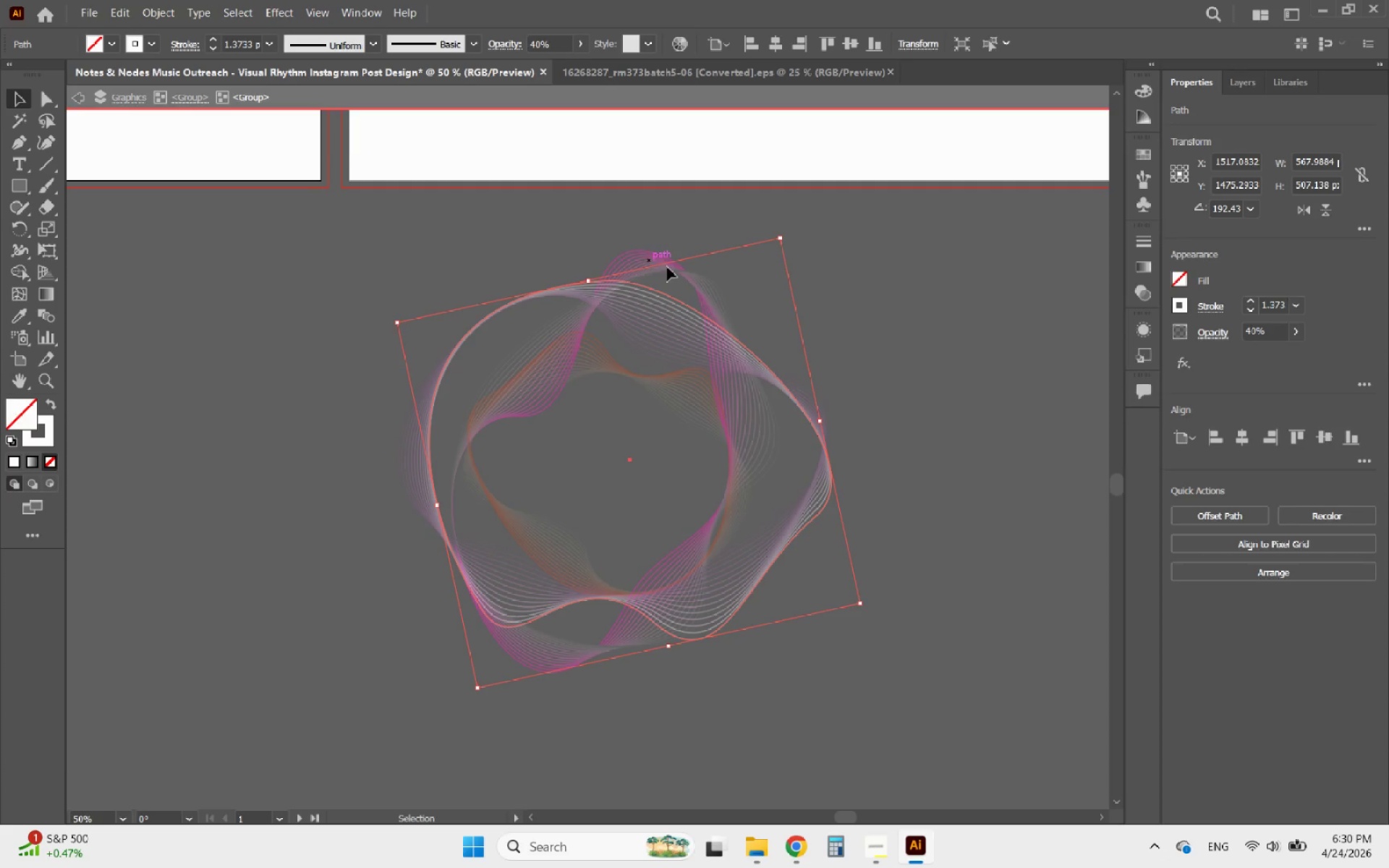 
double_click([804, 320])
 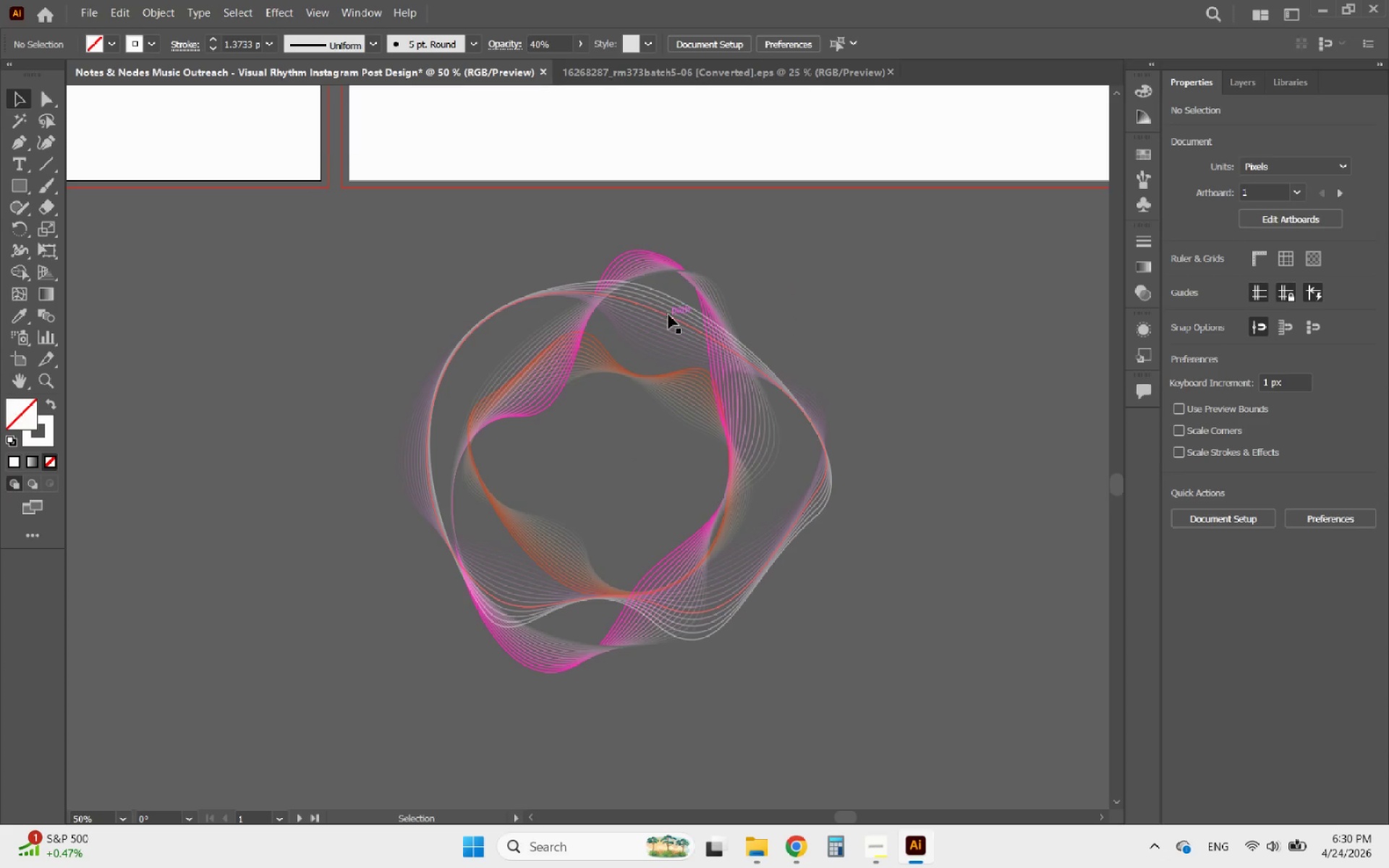 
left_click([668, 315])
 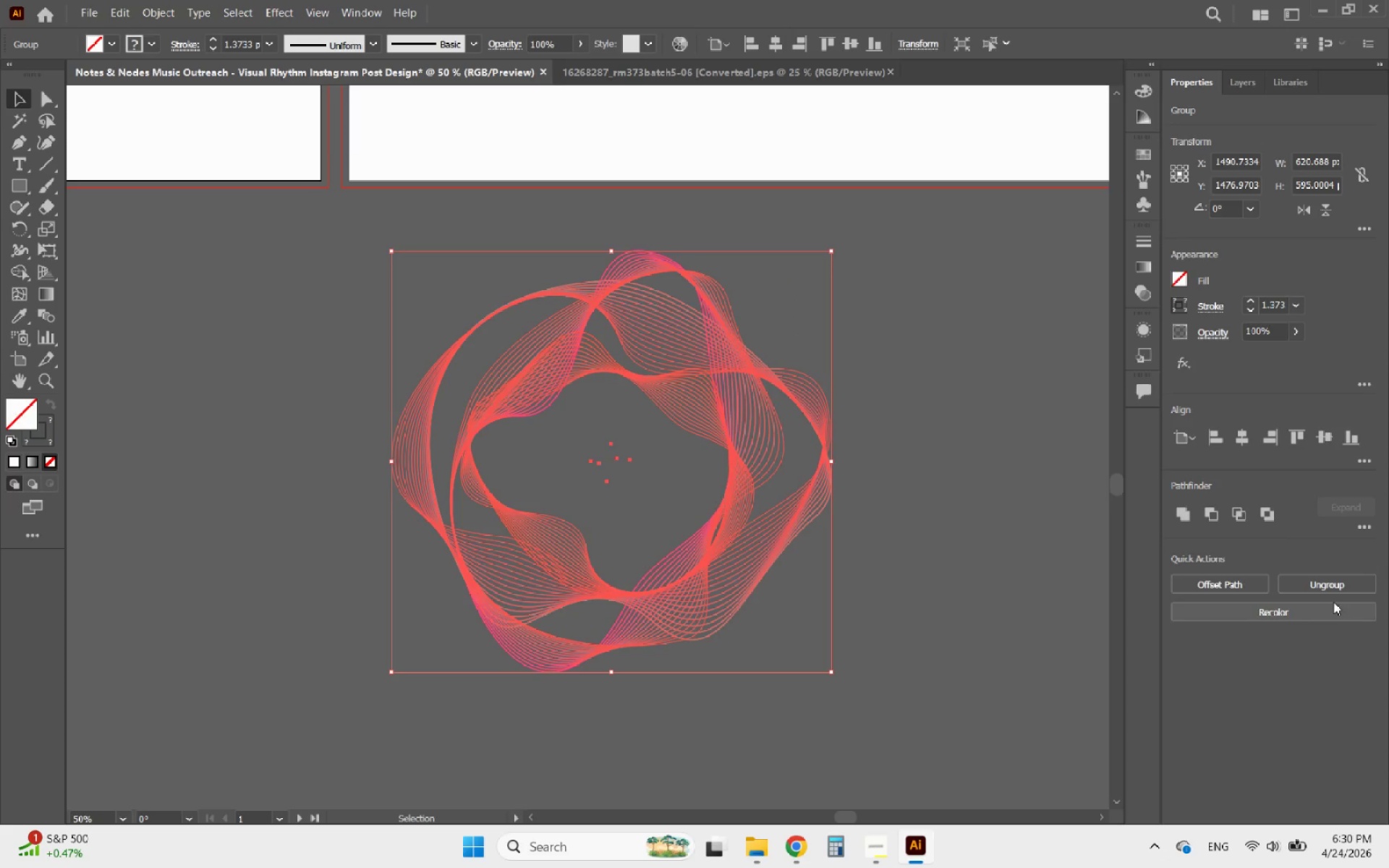 
left_click([1337, 587])
 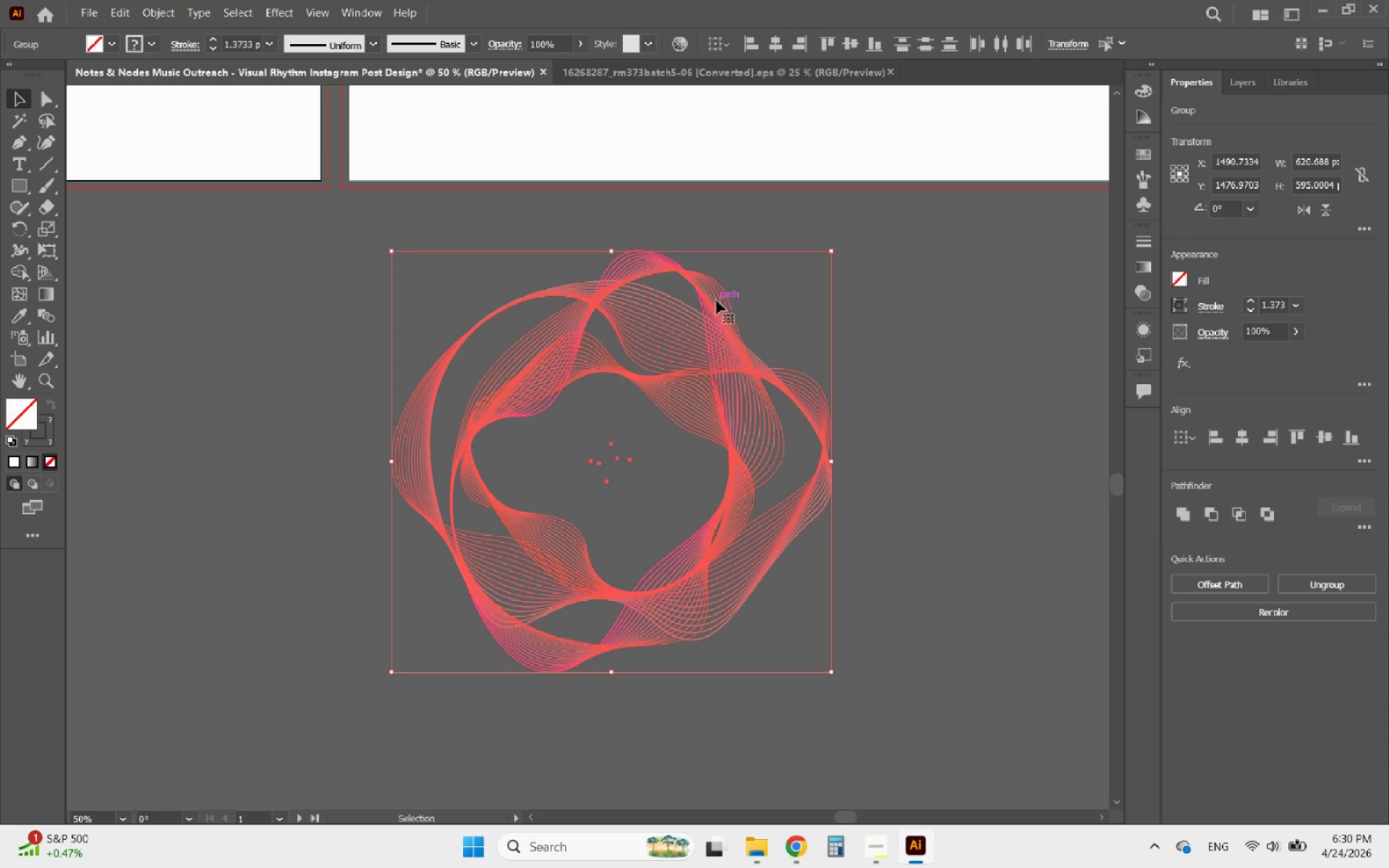 
left_click([772, 307])
 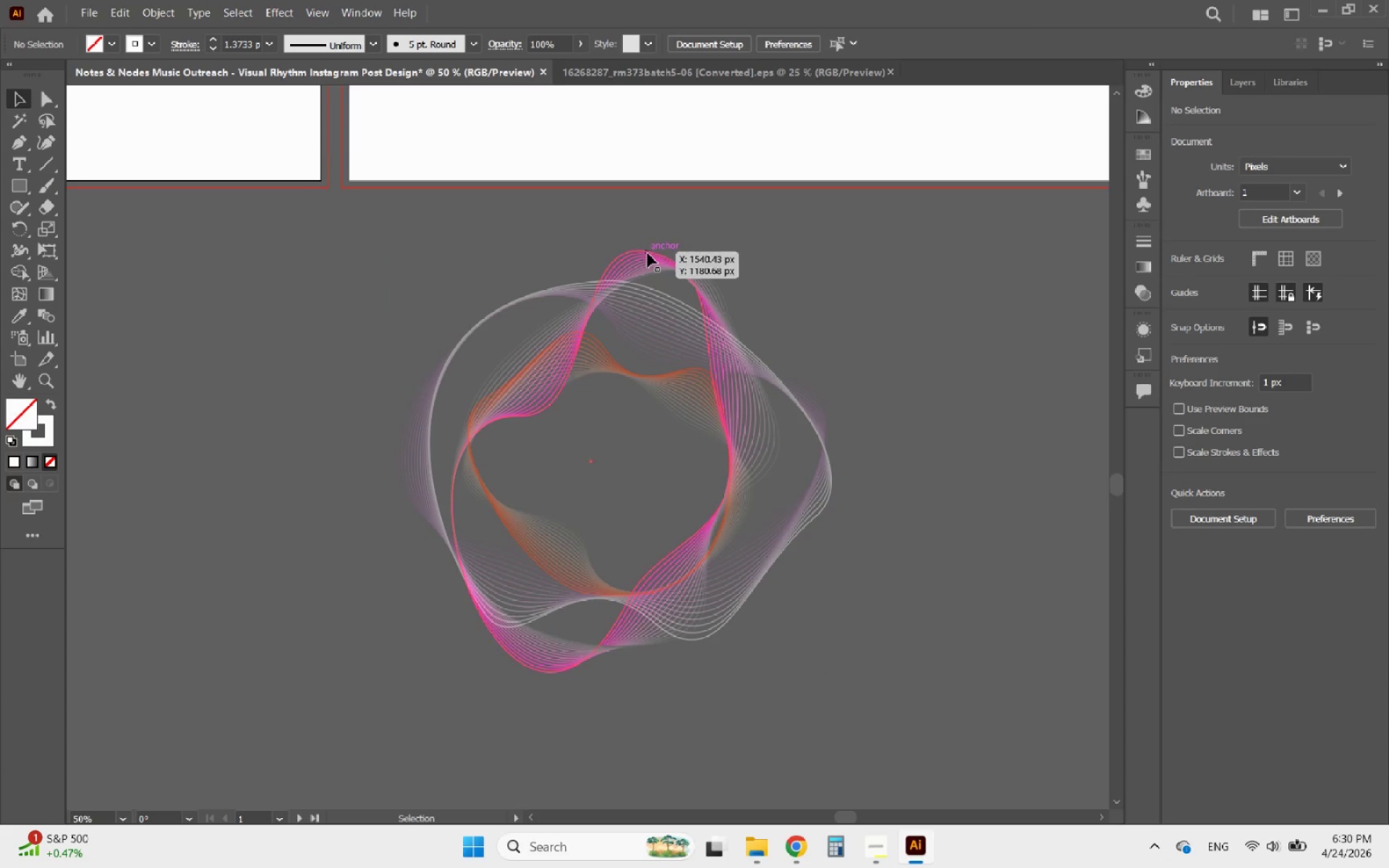 
left_click([647, 253])
 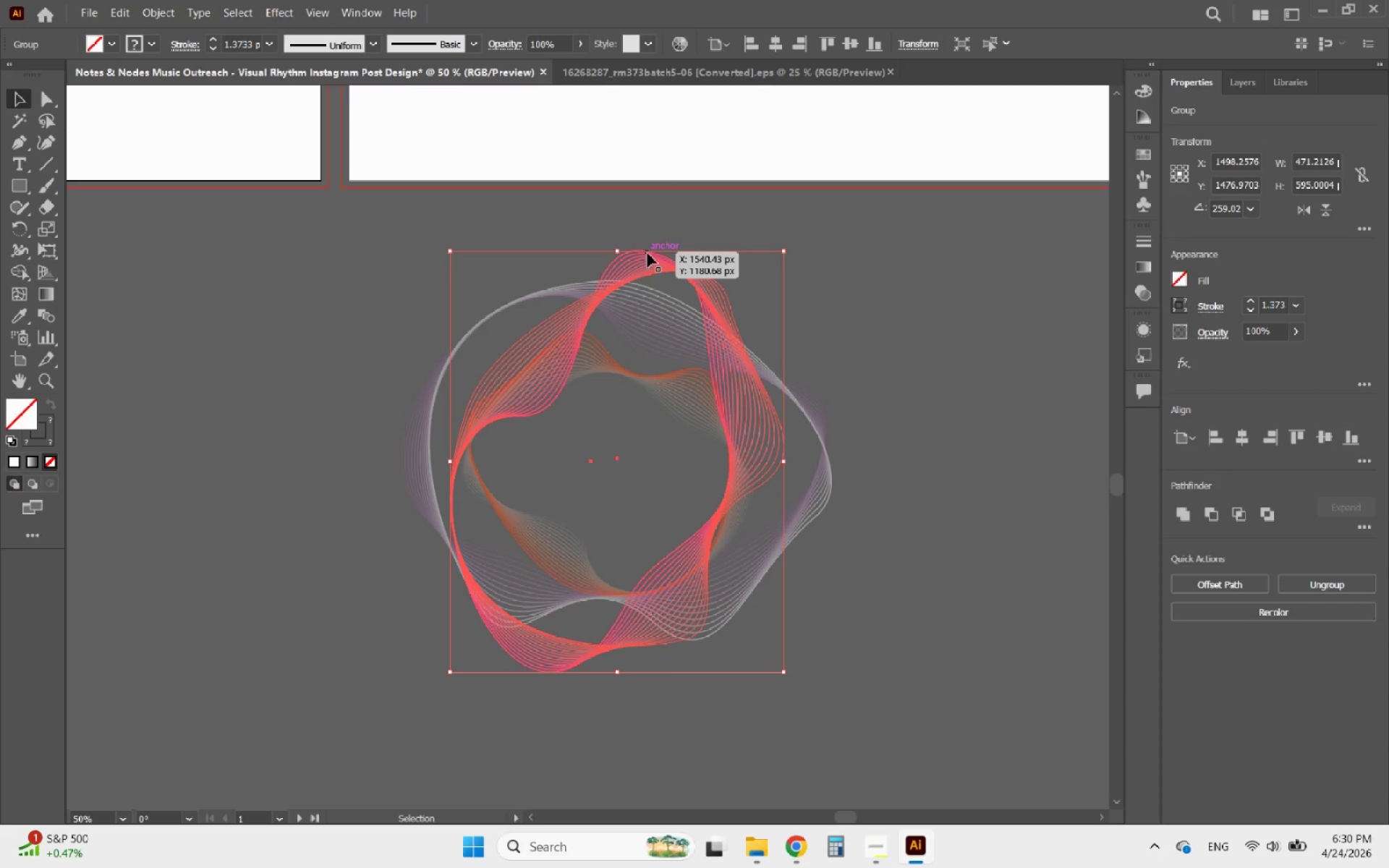 
double_click([647, 253])
 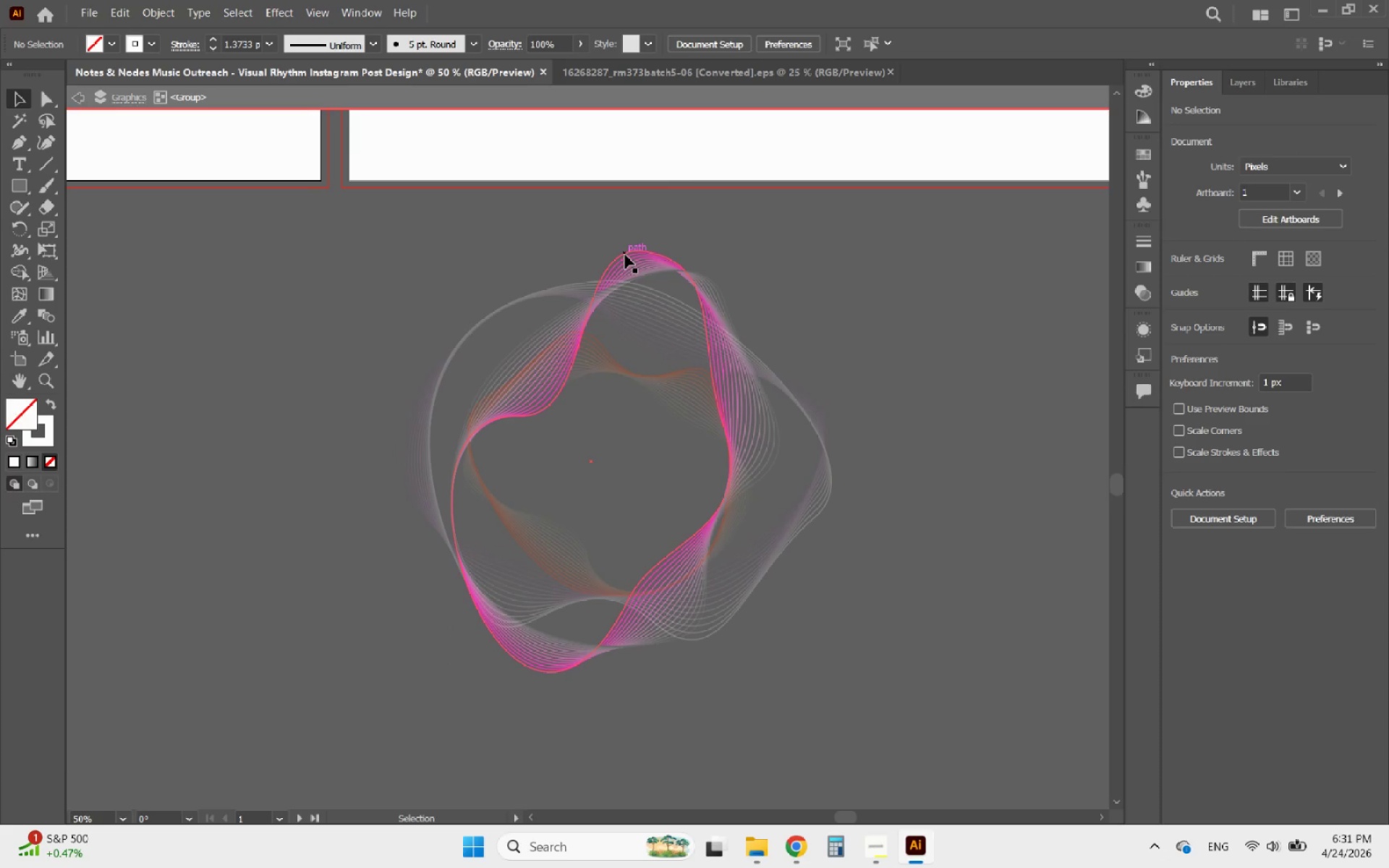 
left_click([625, 255])
 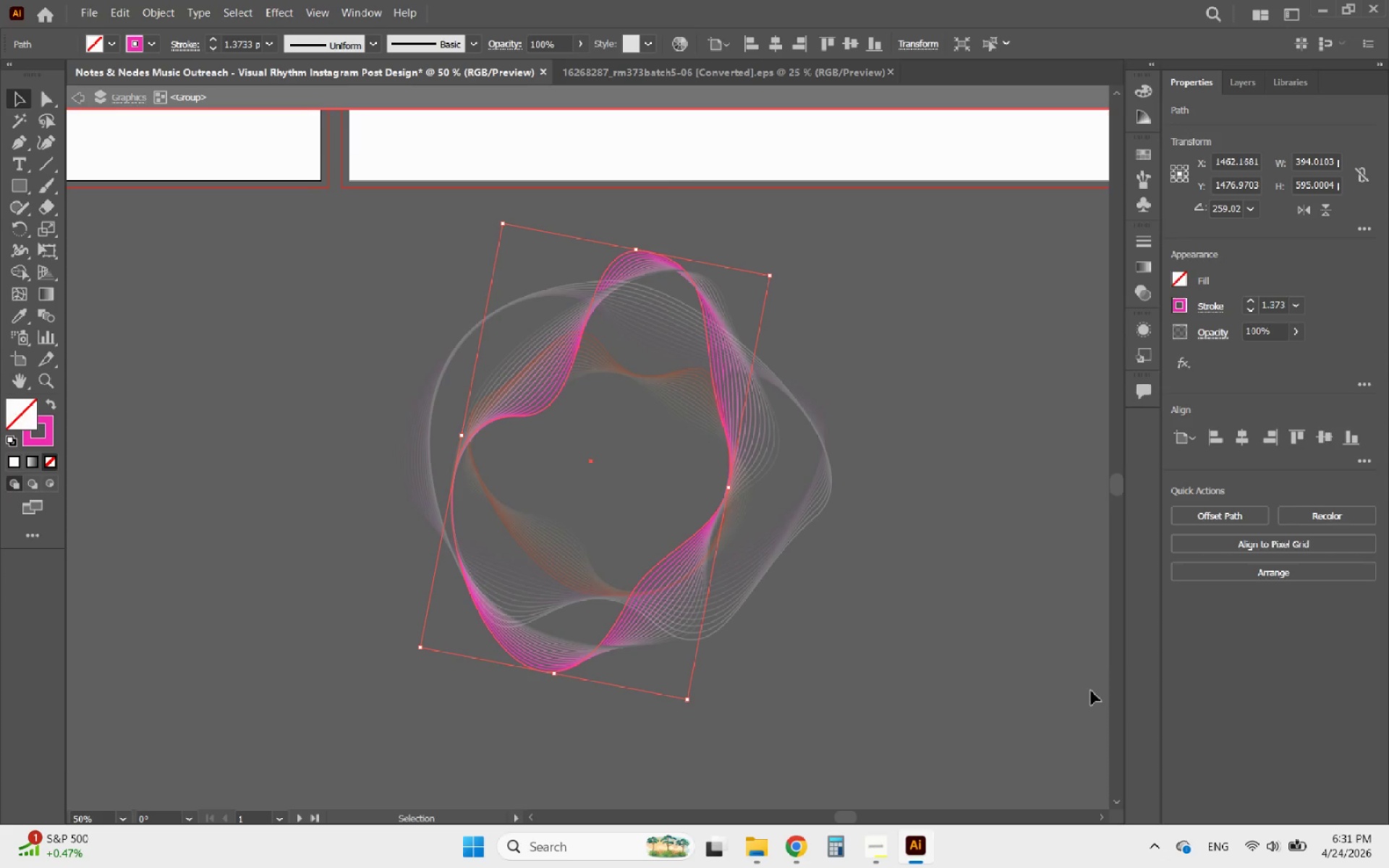 
mouse_move([1174, 323])
 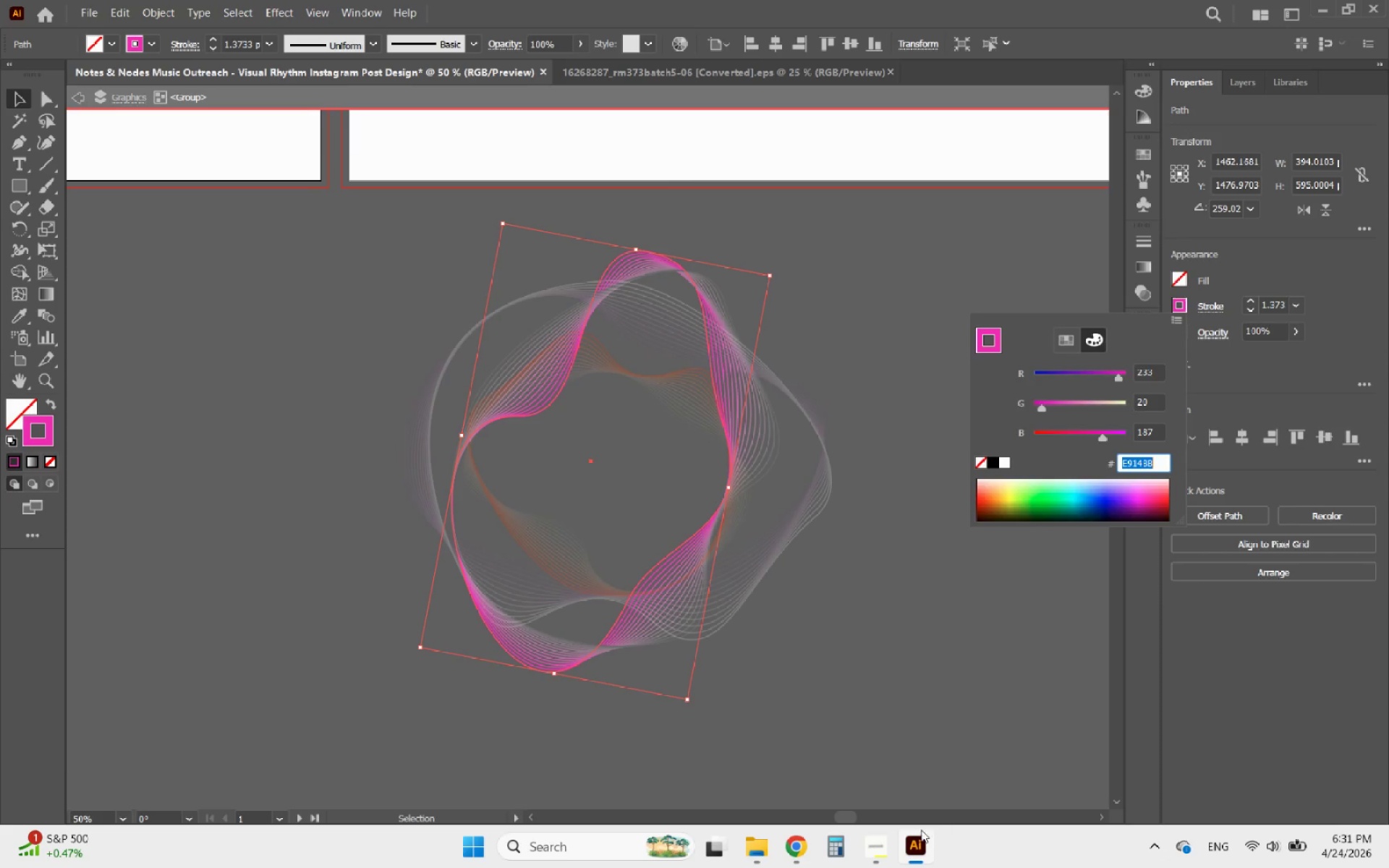 
left_click([888, 846])